 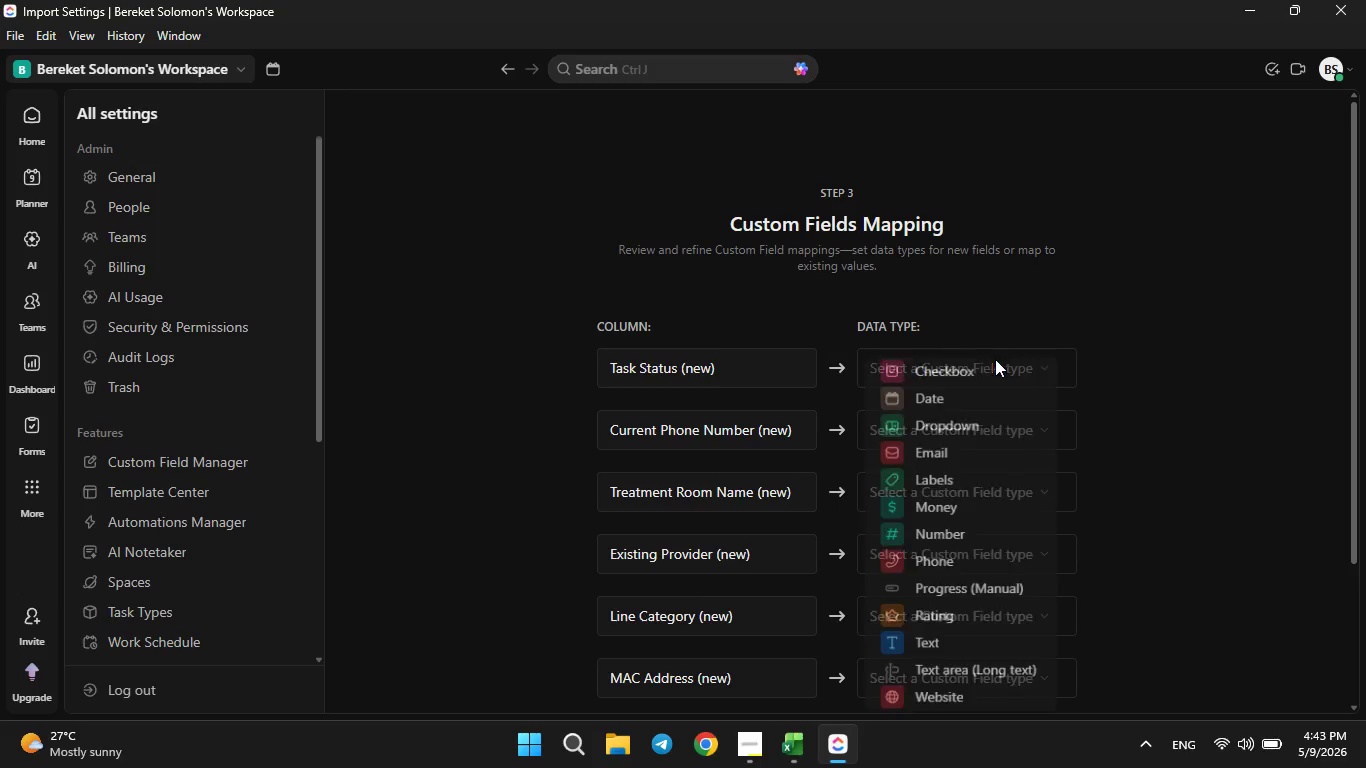 
mouse_move([986, 381])
 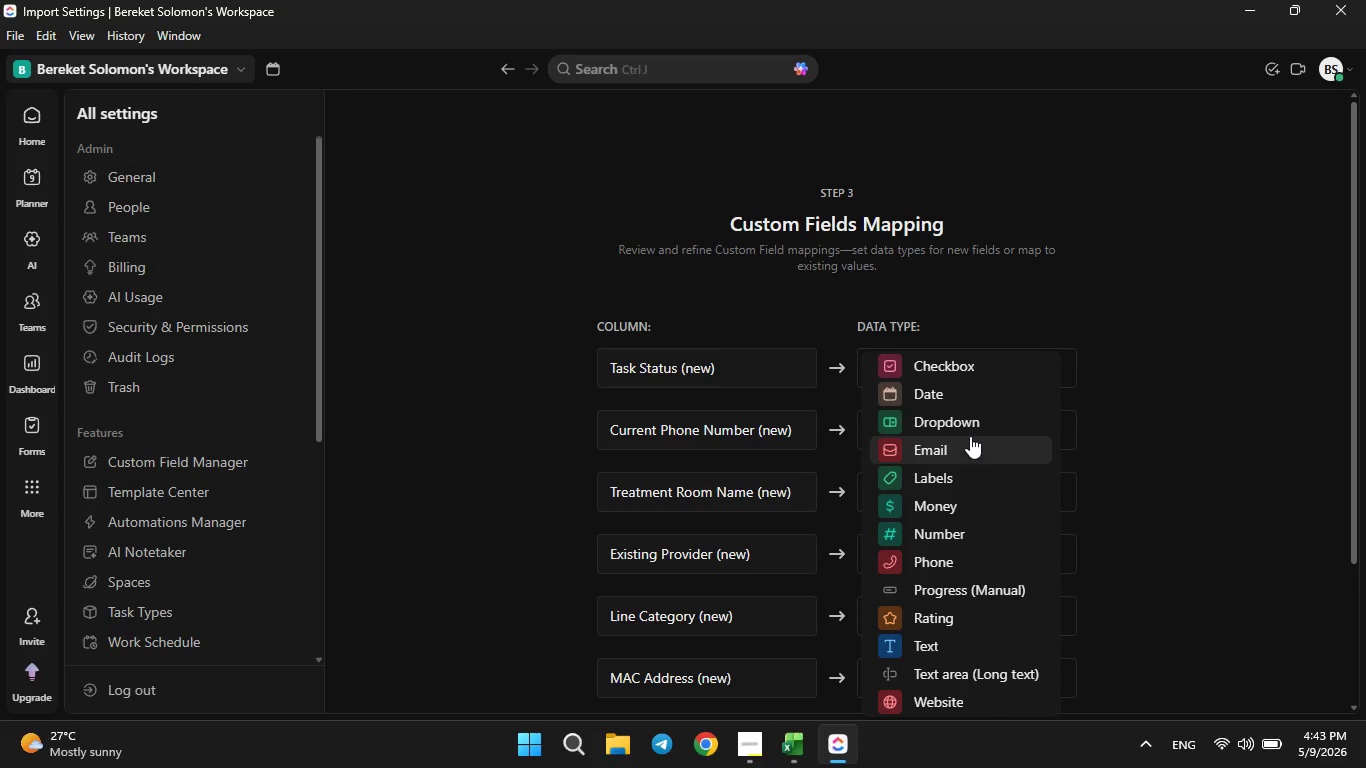 
left_click([965, 426])
 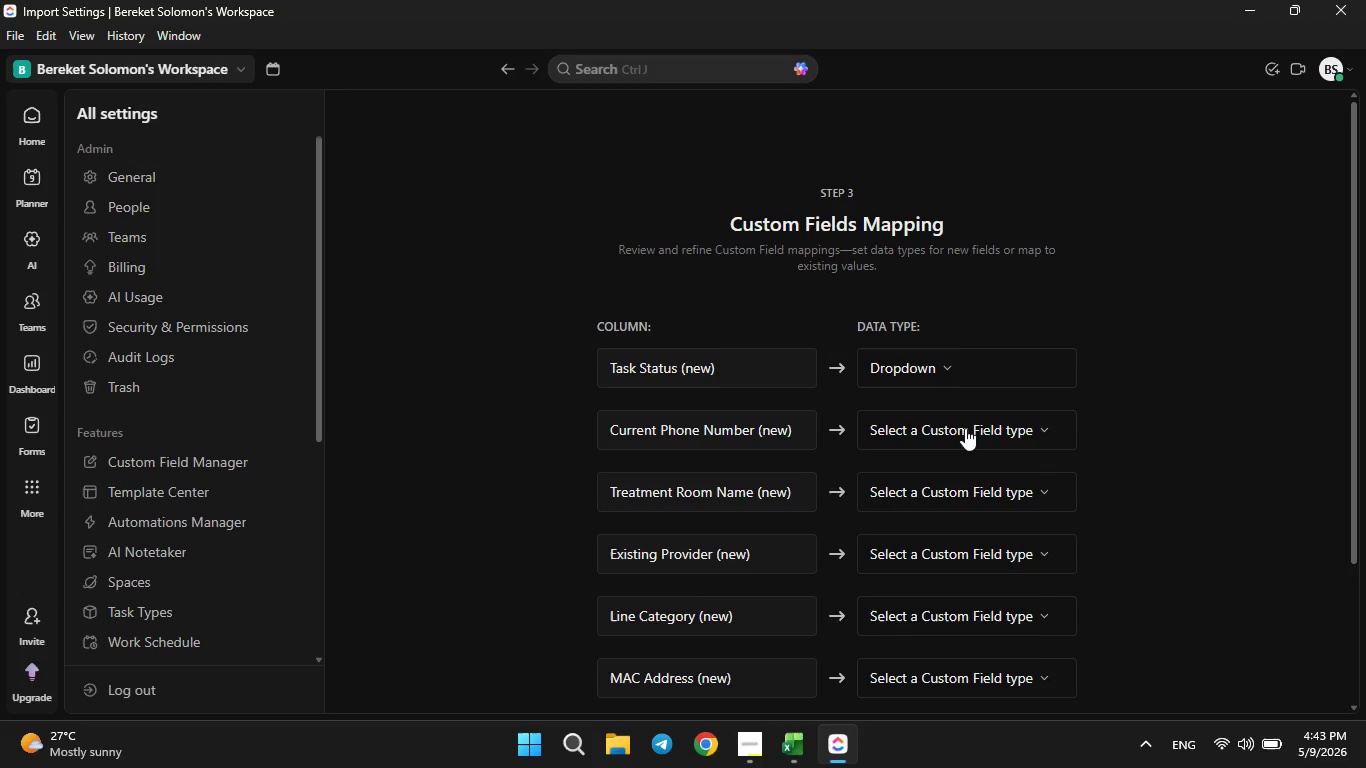 
left_click([965, 428])
 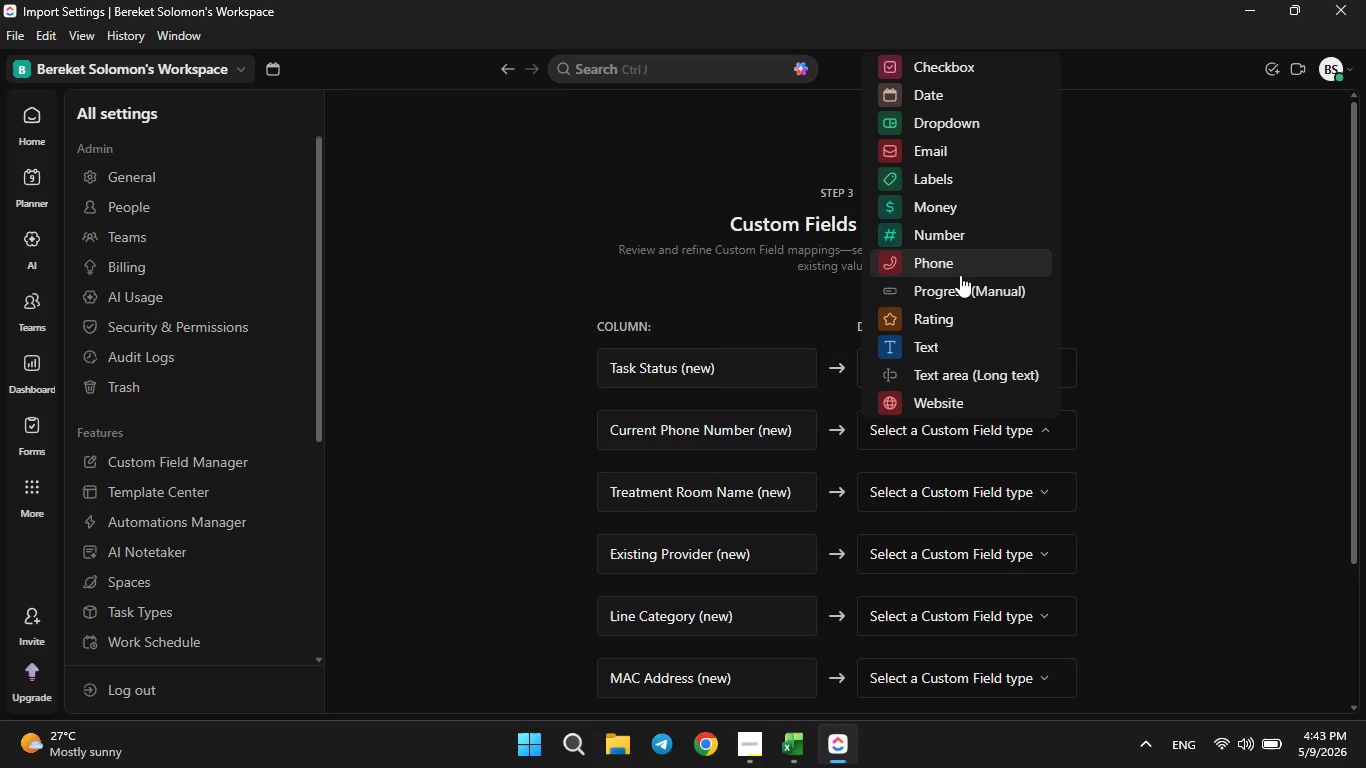 
left_click([959, 262])
 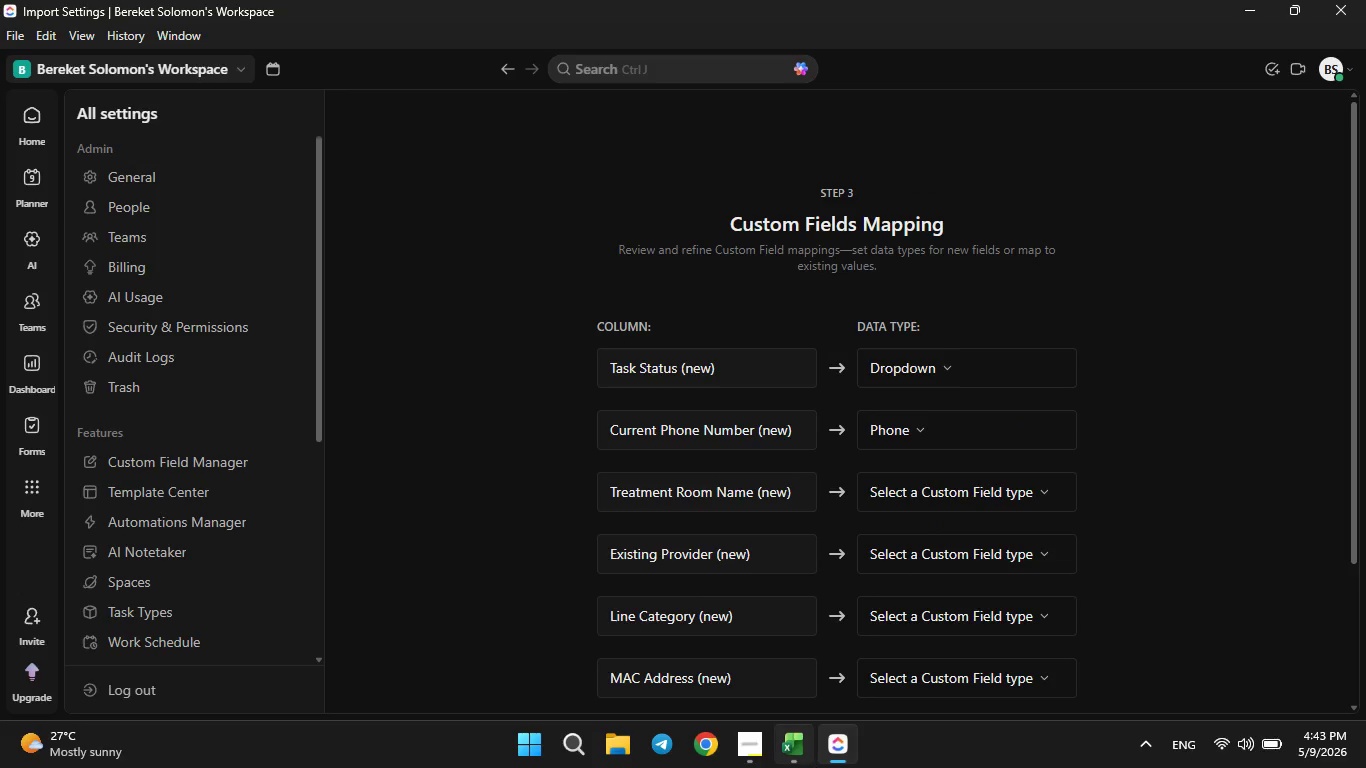 
left_click([811, 767])
 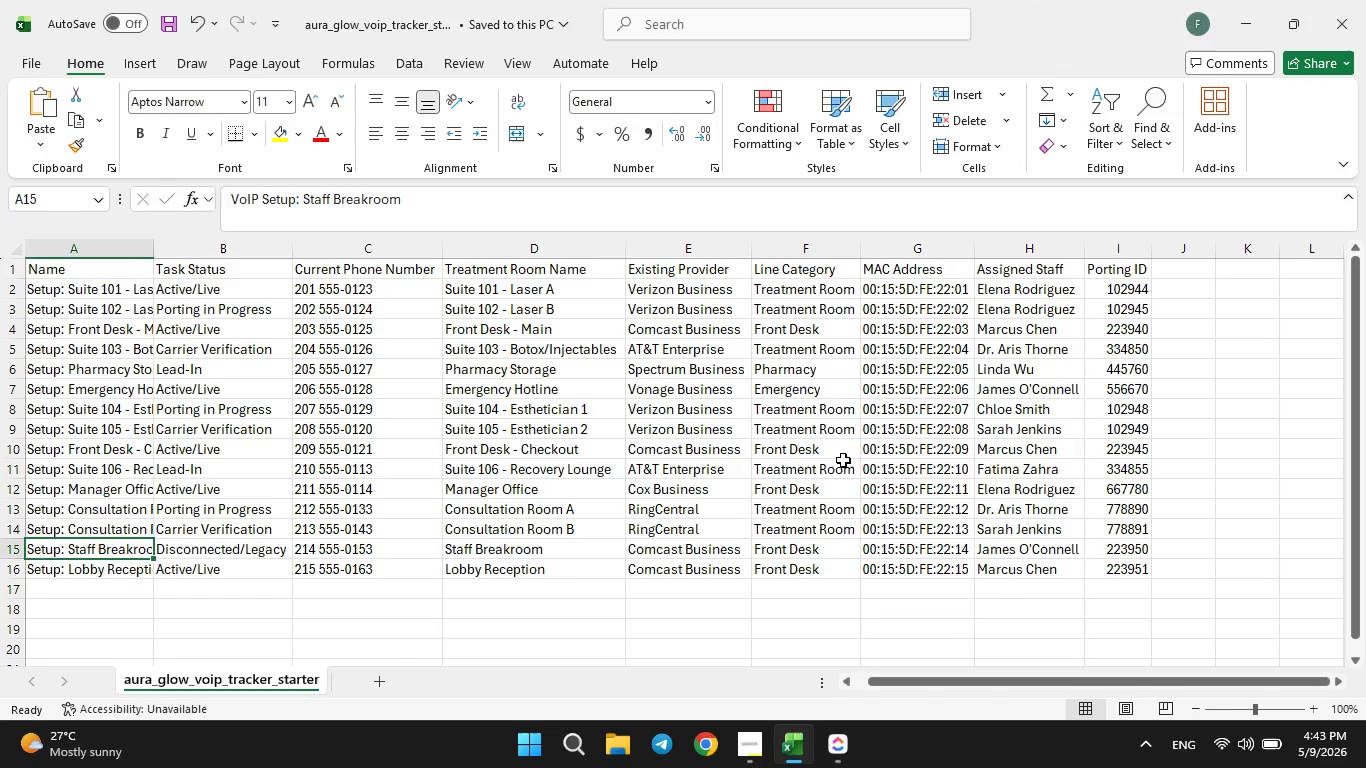 
scroll: coordinate [843, 458], scroll_direction: up, amount: 10.0
 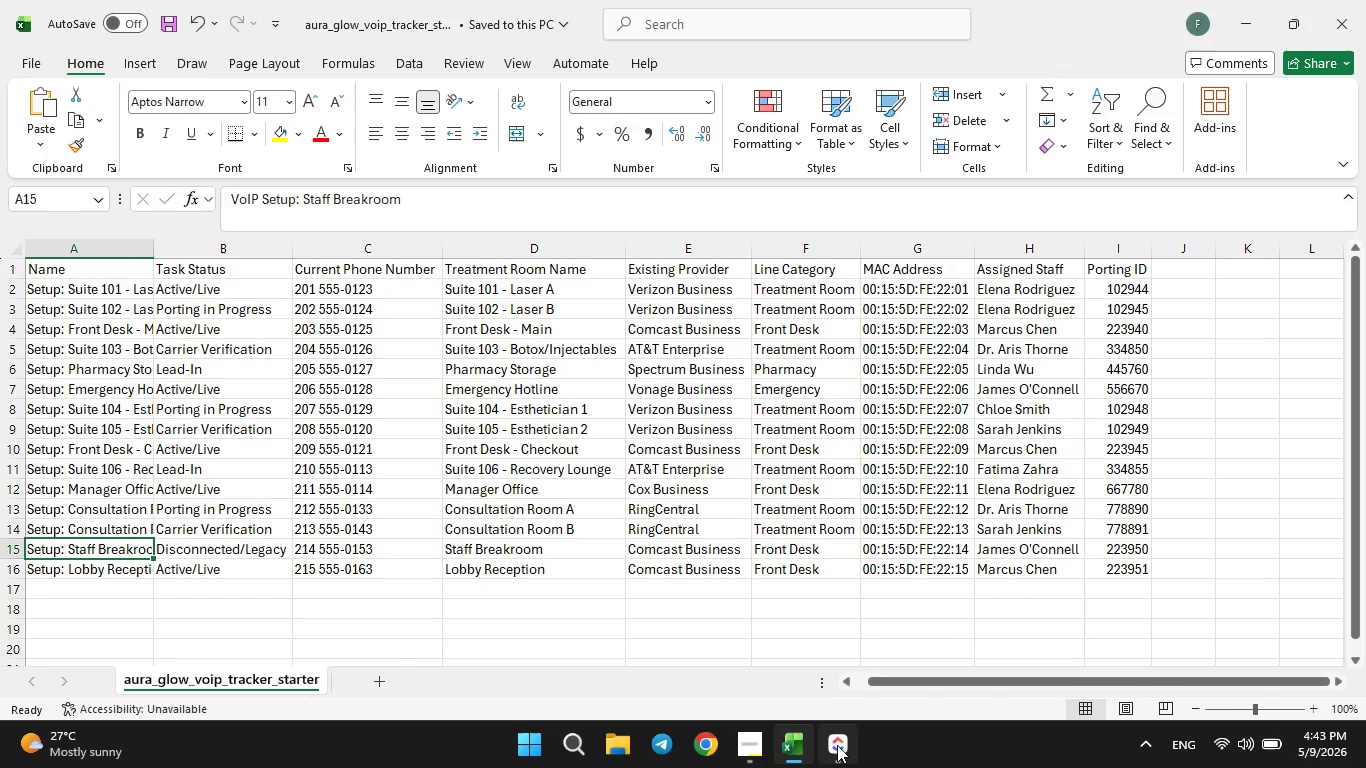 
left_click([837, 745])
 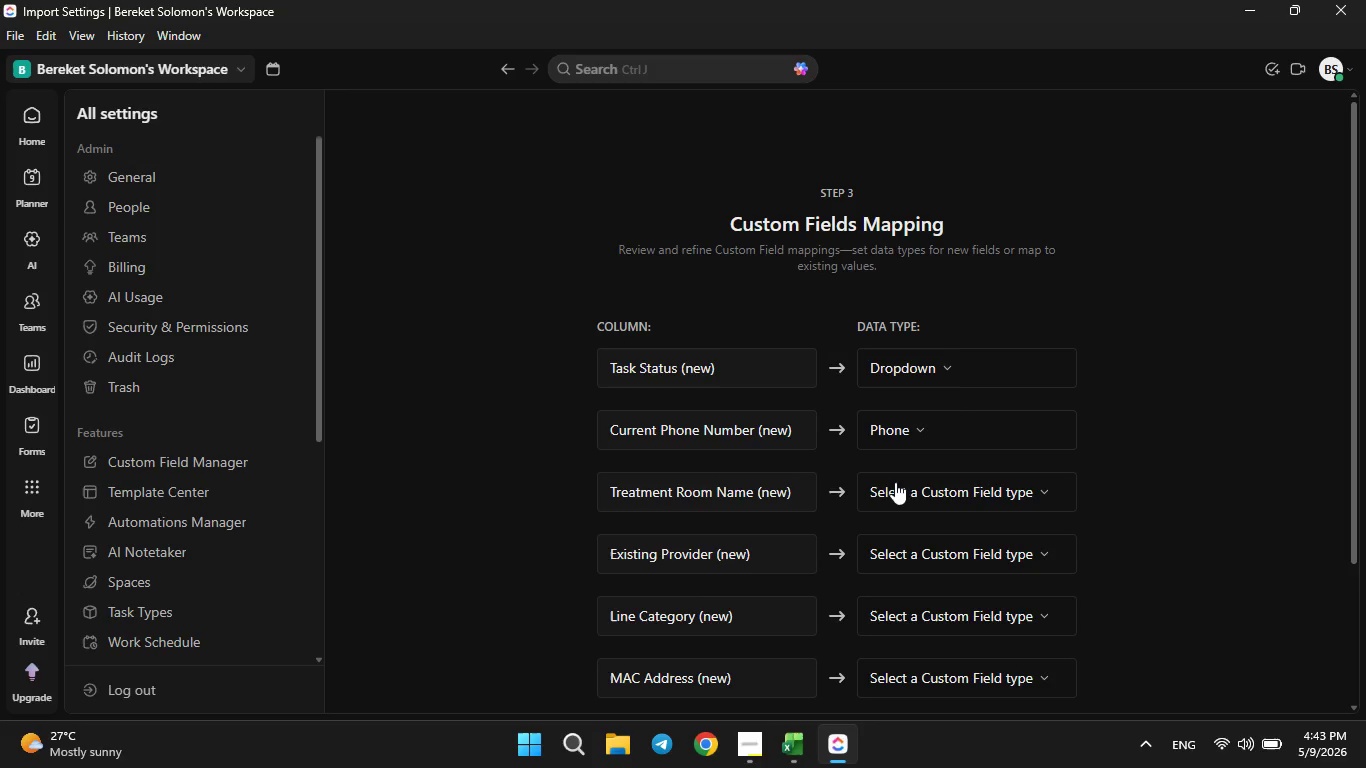 
left_click([895, 480])
 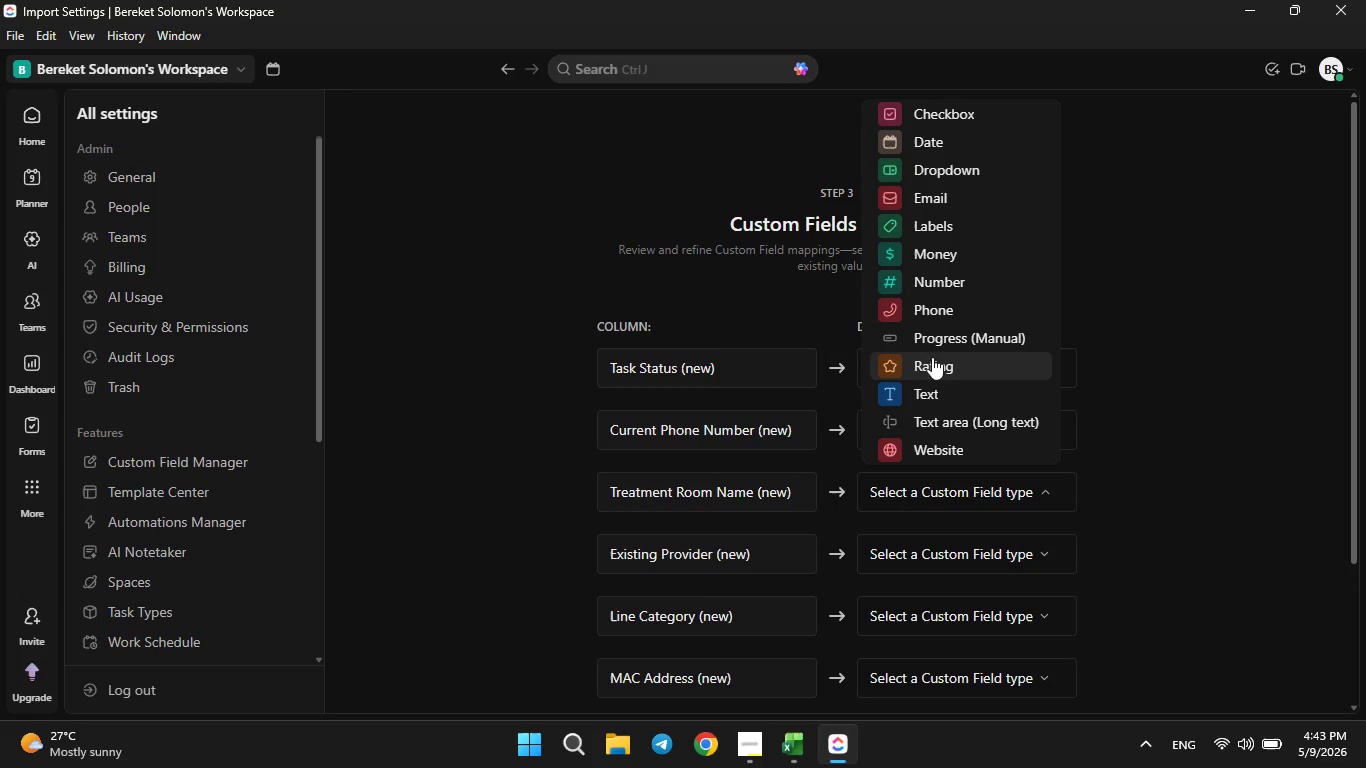 
left_click([929, 393])
 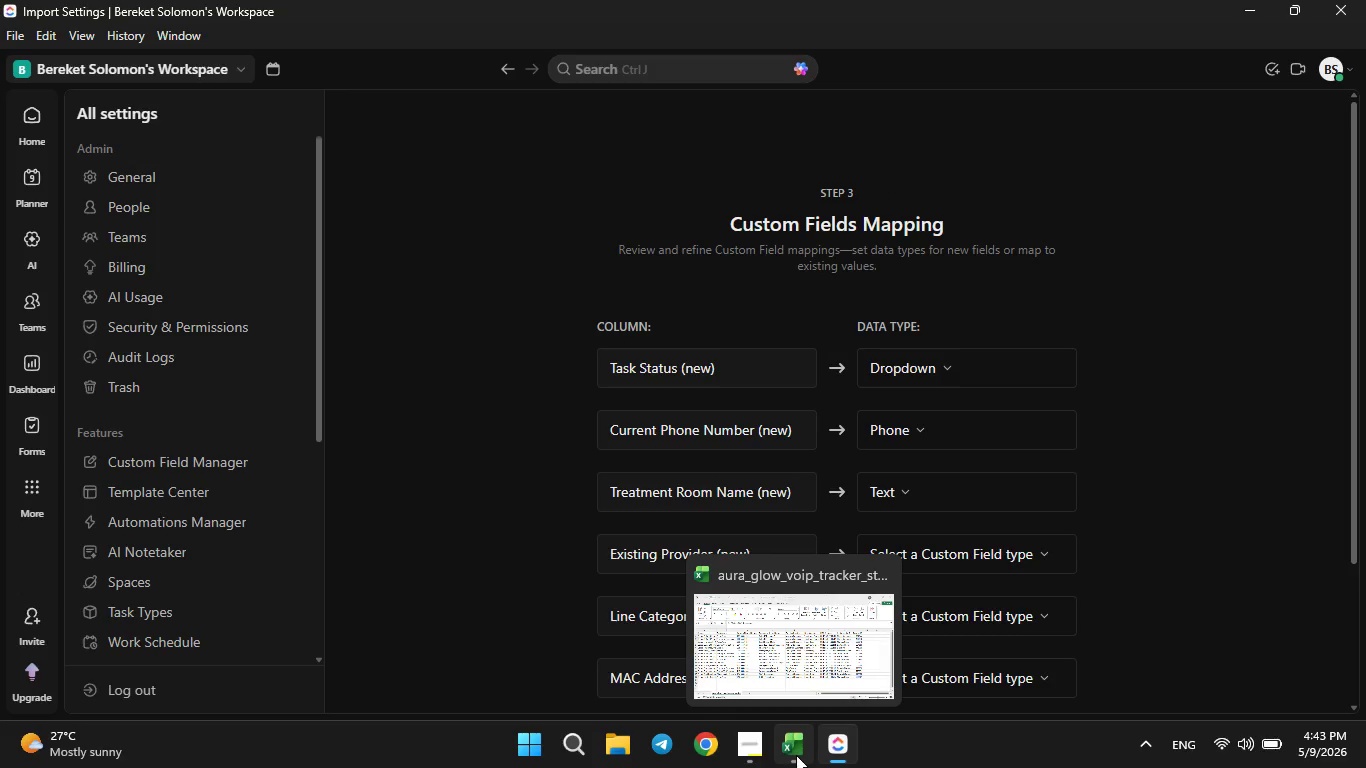 
left_click([796, 755])
 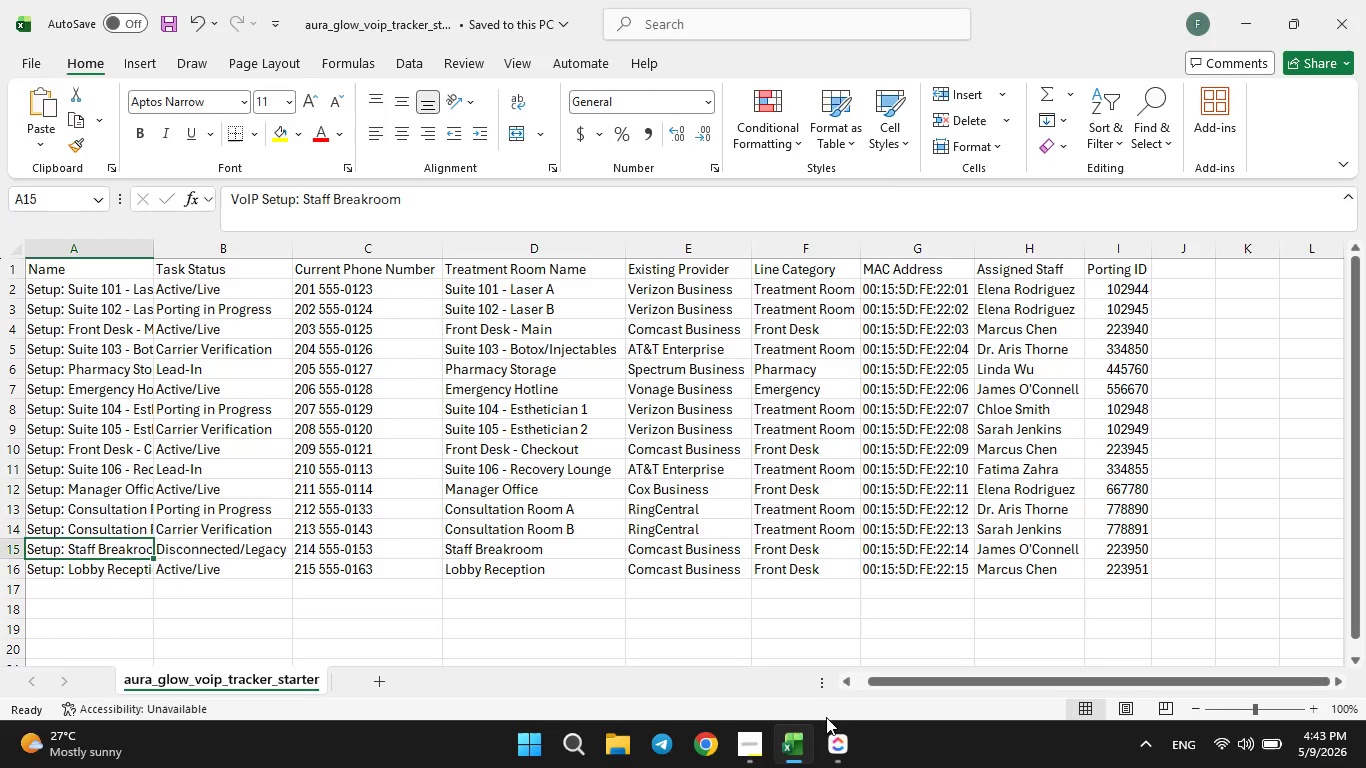 
wait(6.86)
 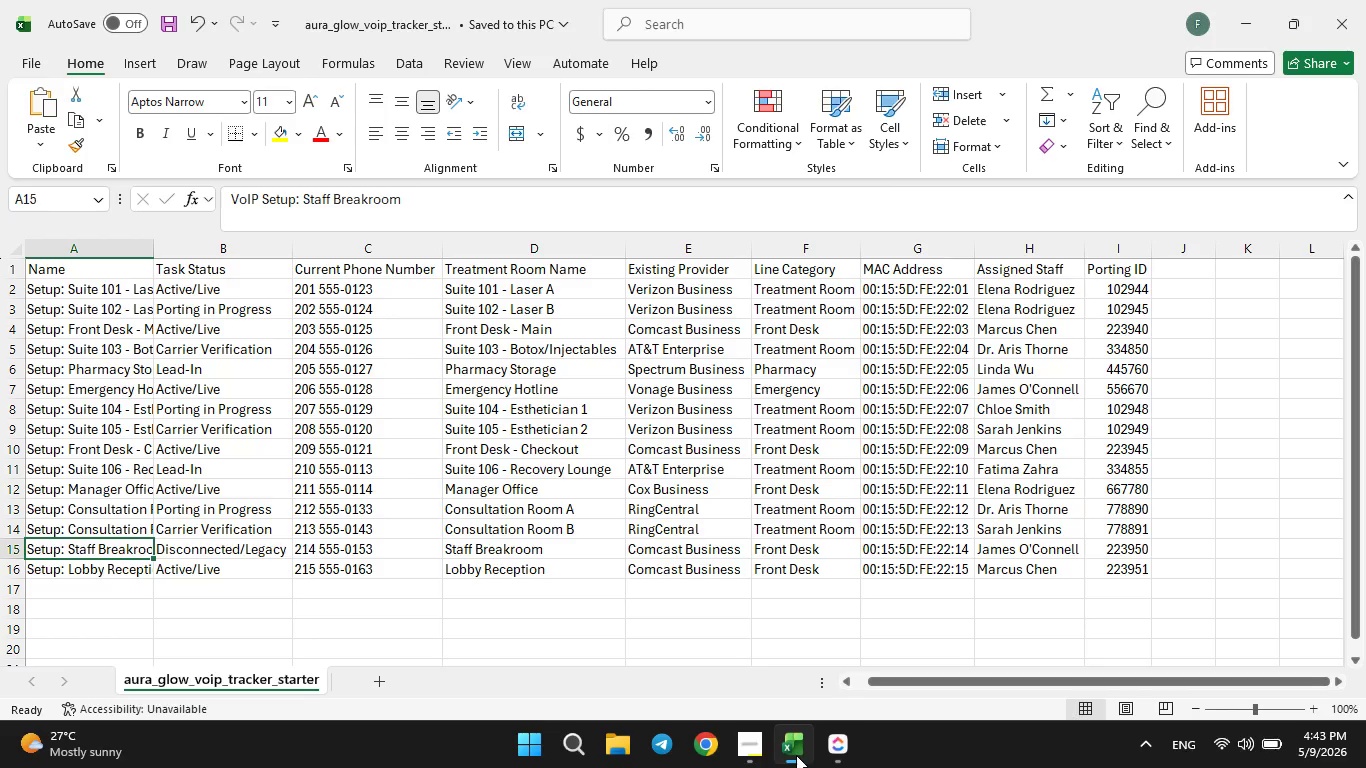 
left_click([829, 736])
 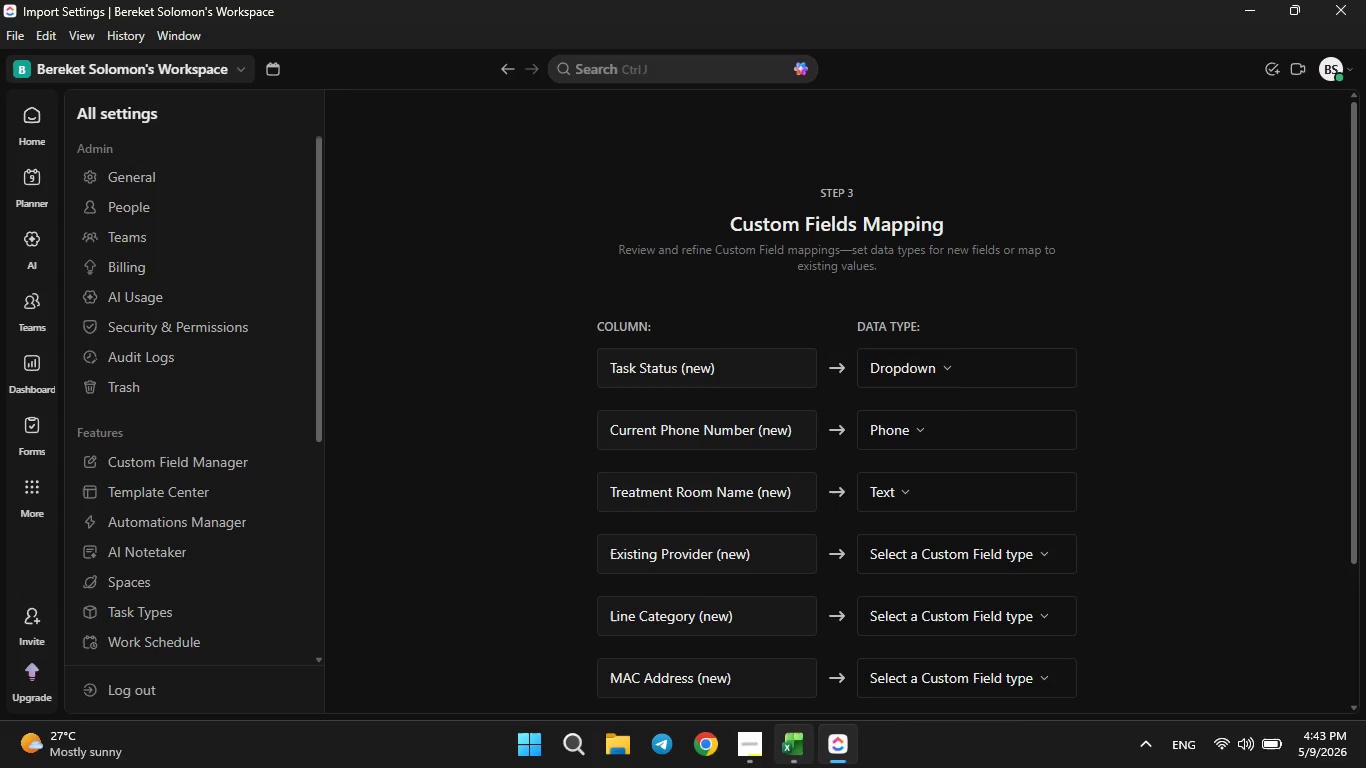 
left_click([799, 767])
 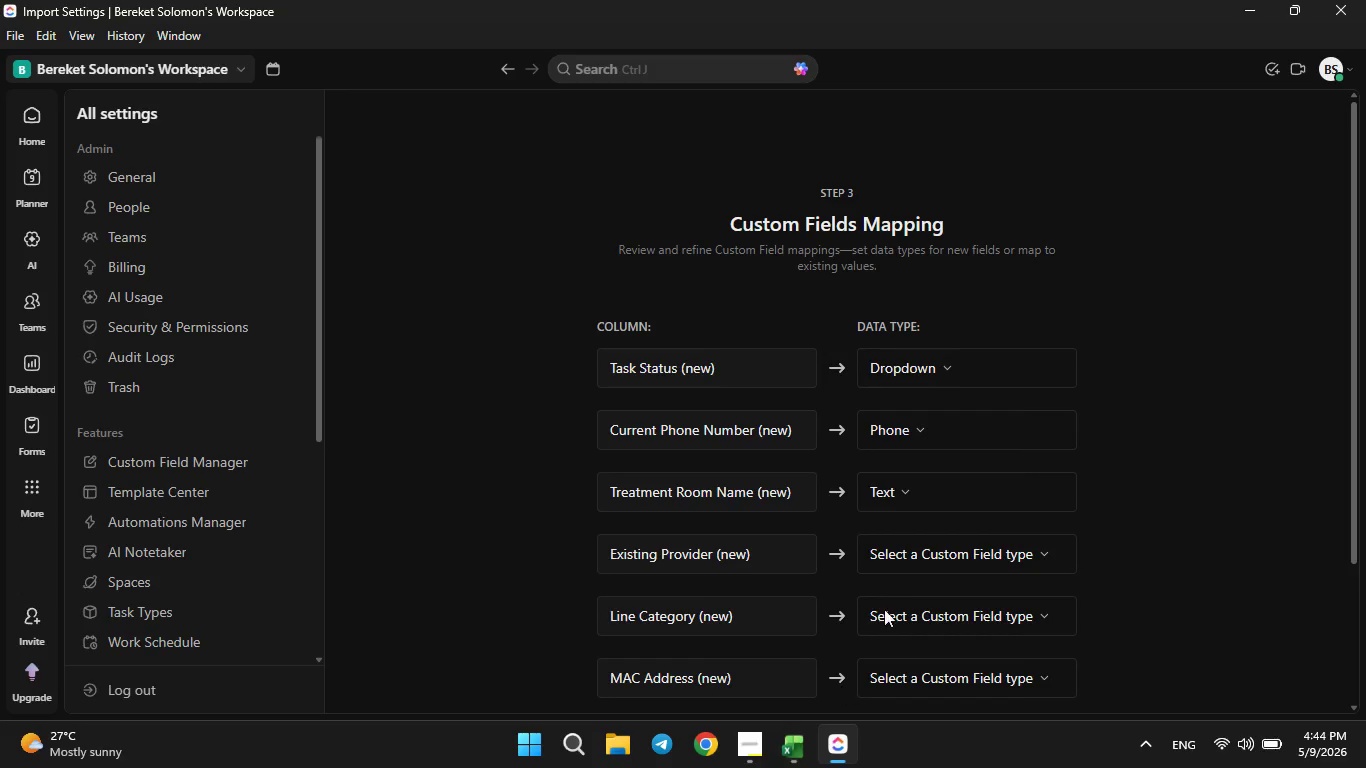 
left_click([912, 556])
 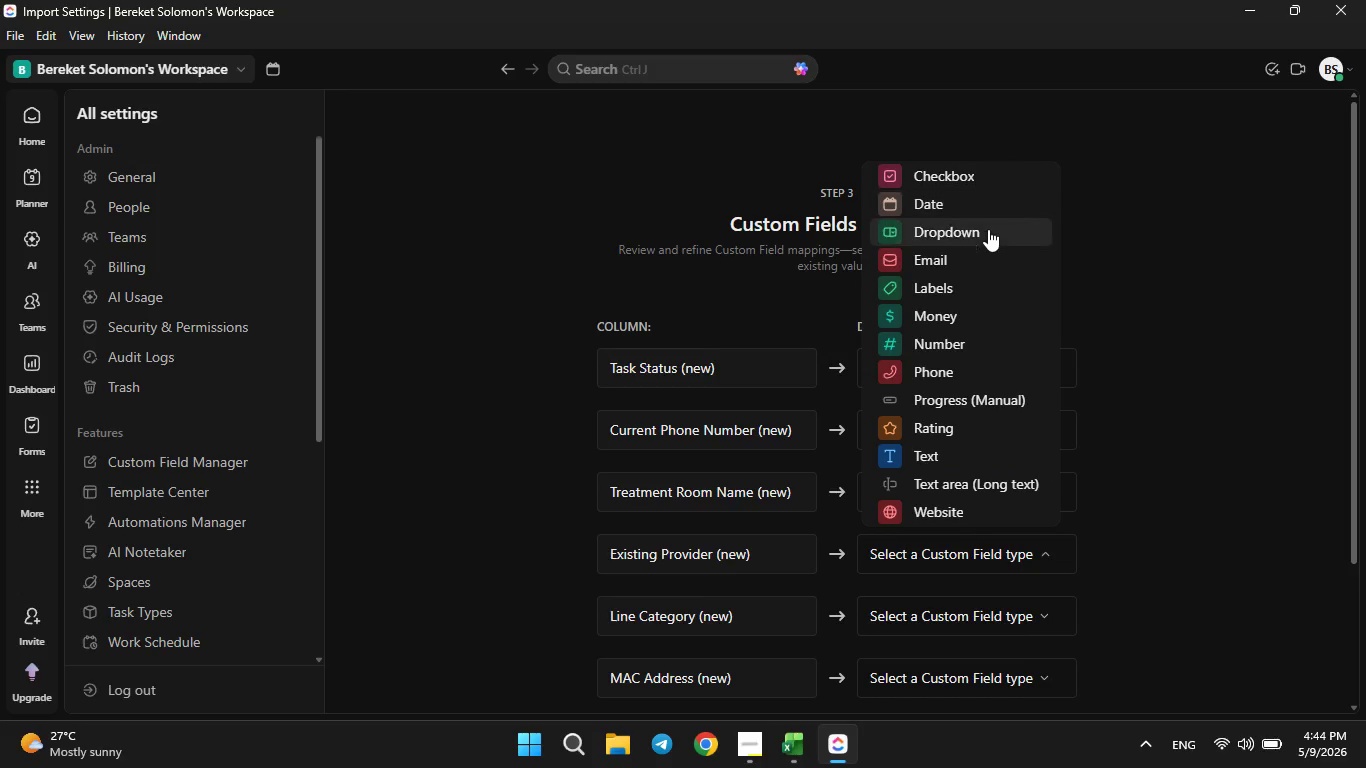 
left_click([988, 229])
 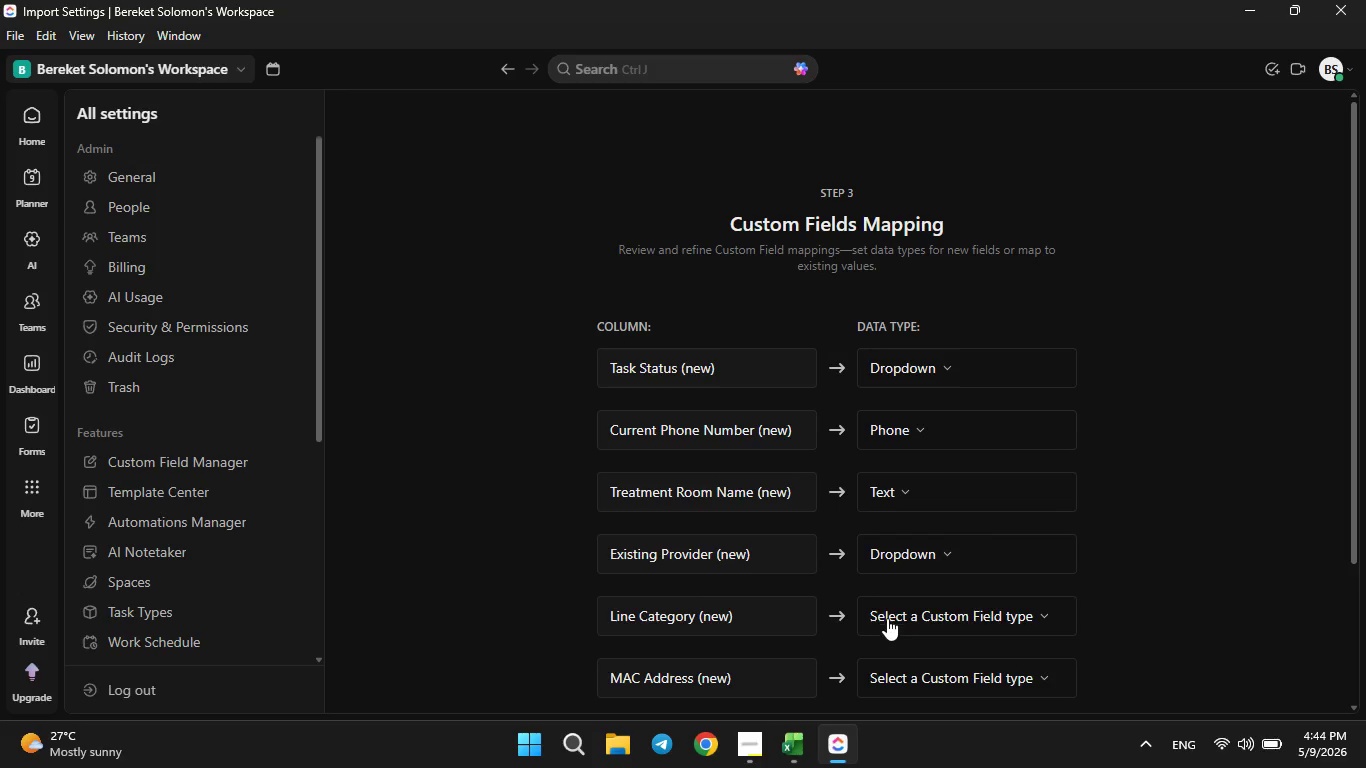 
left_click([889, 613])
 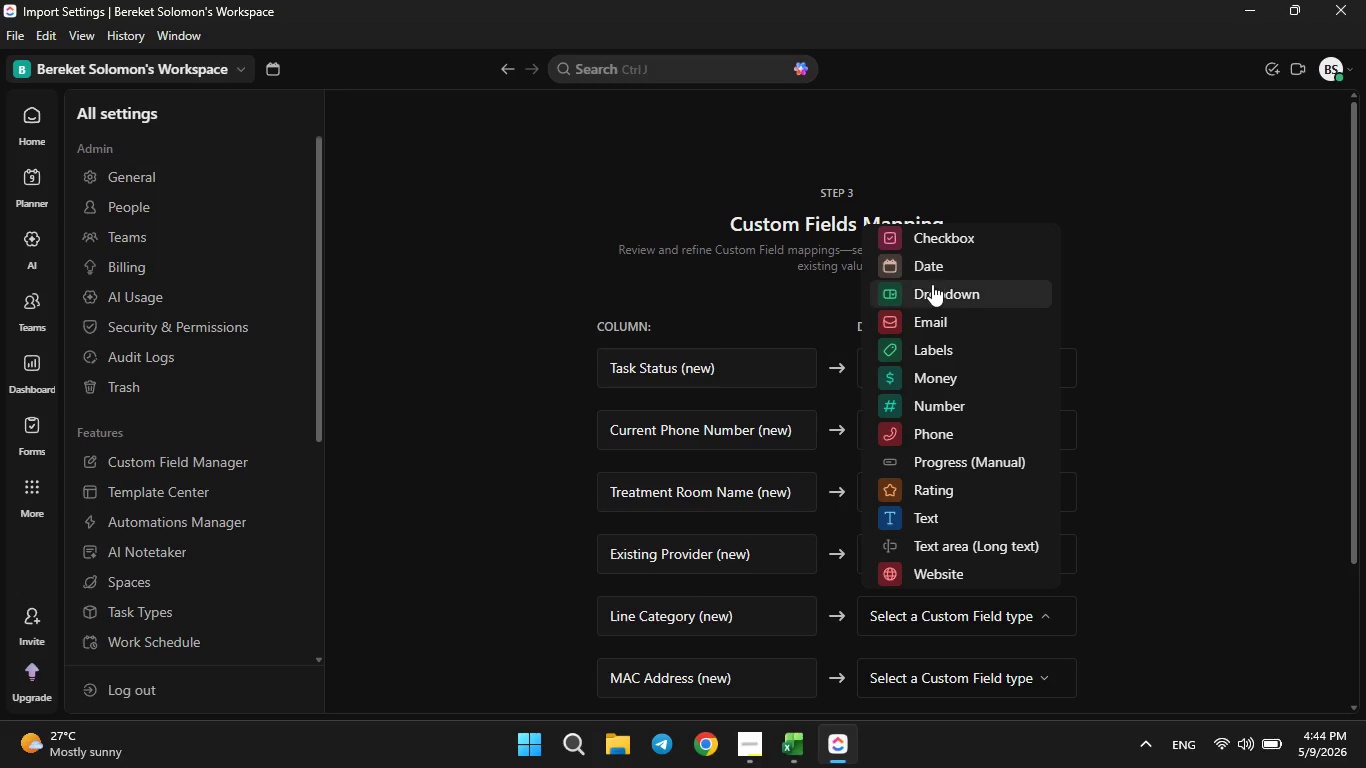 
left_click([932, 284])
 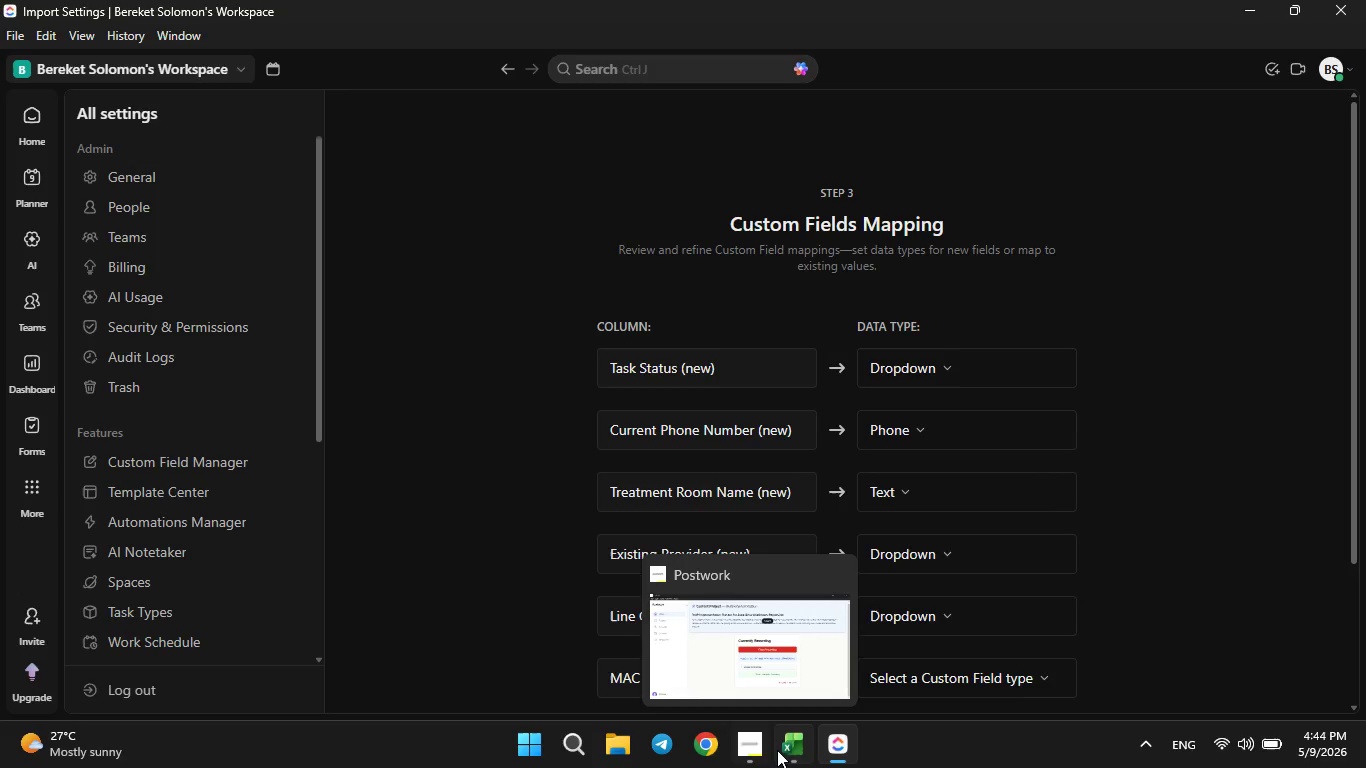 
left_click([780, 752])
 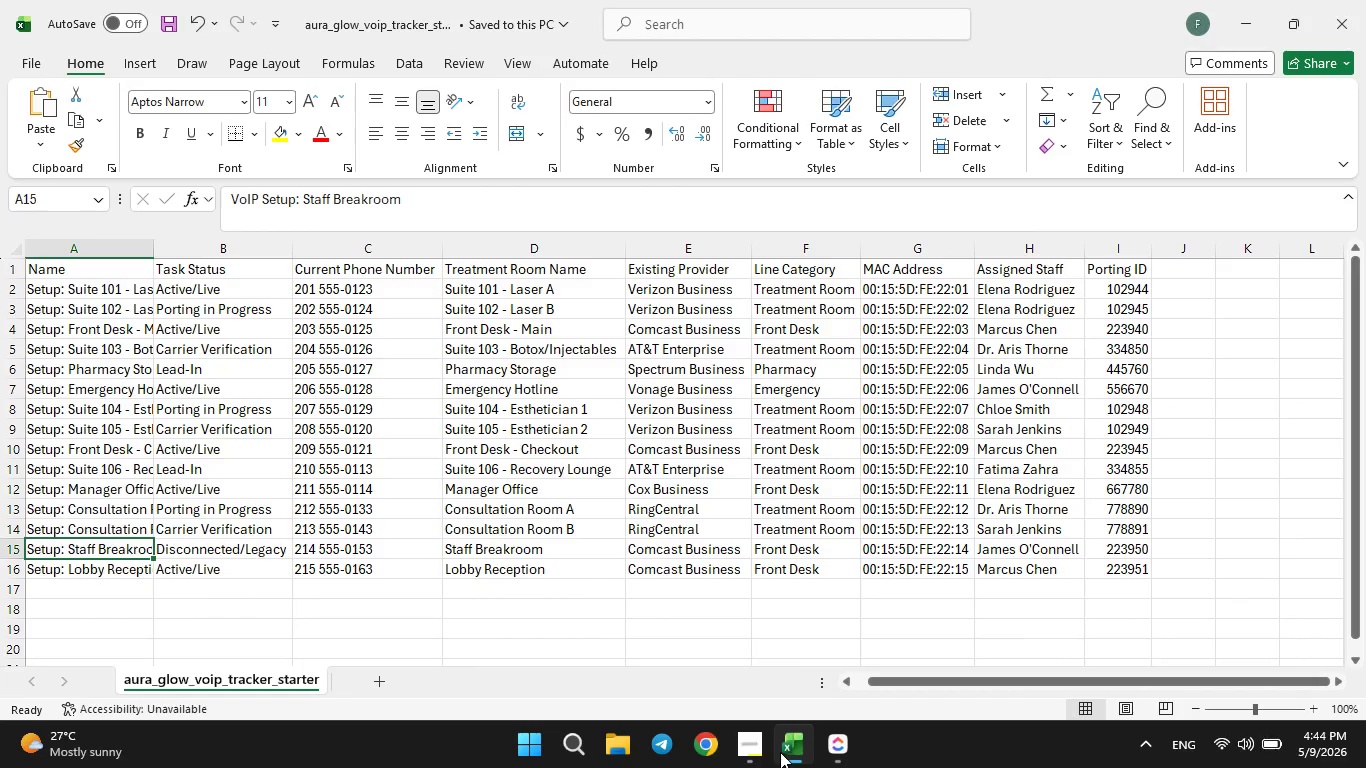 
left_click([780, 752])
 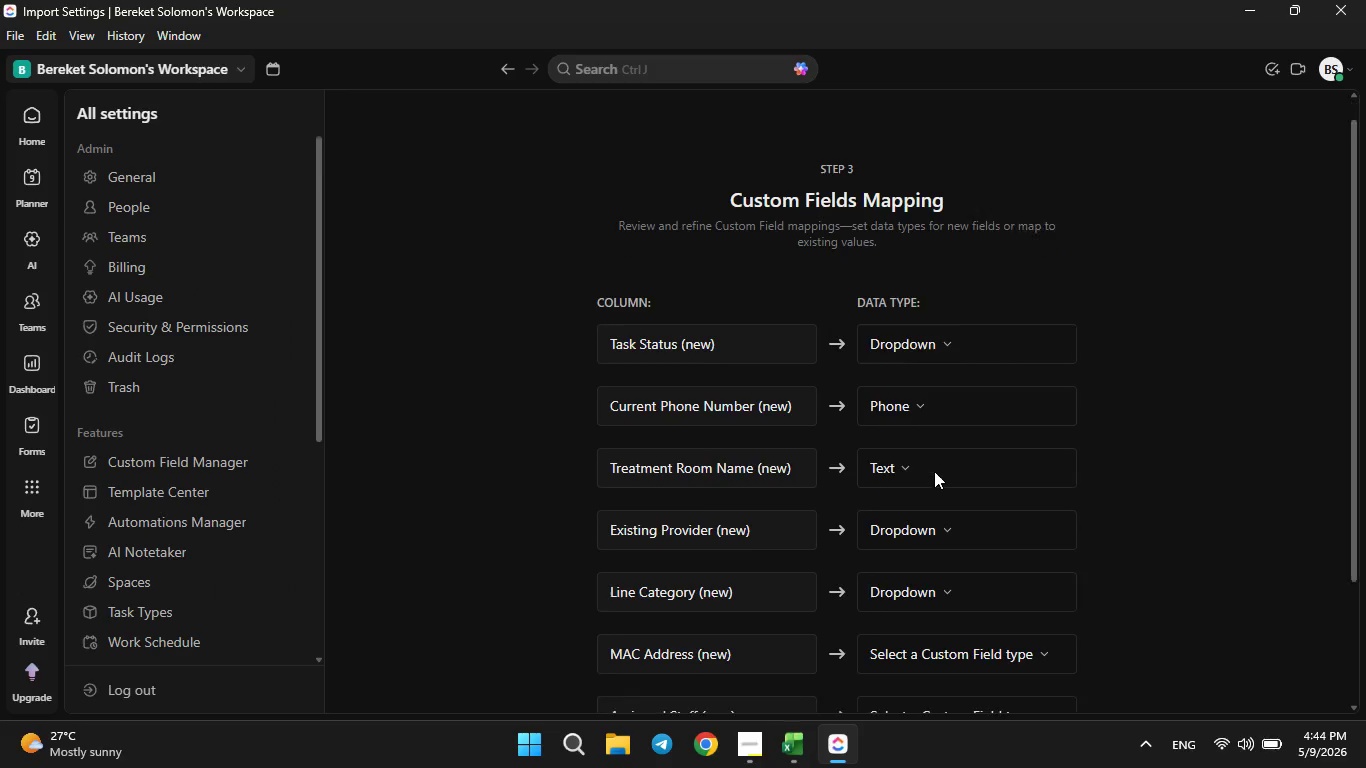 
scroll: coordinate [934, 473], scroll_direction: down, amount: 1.0
 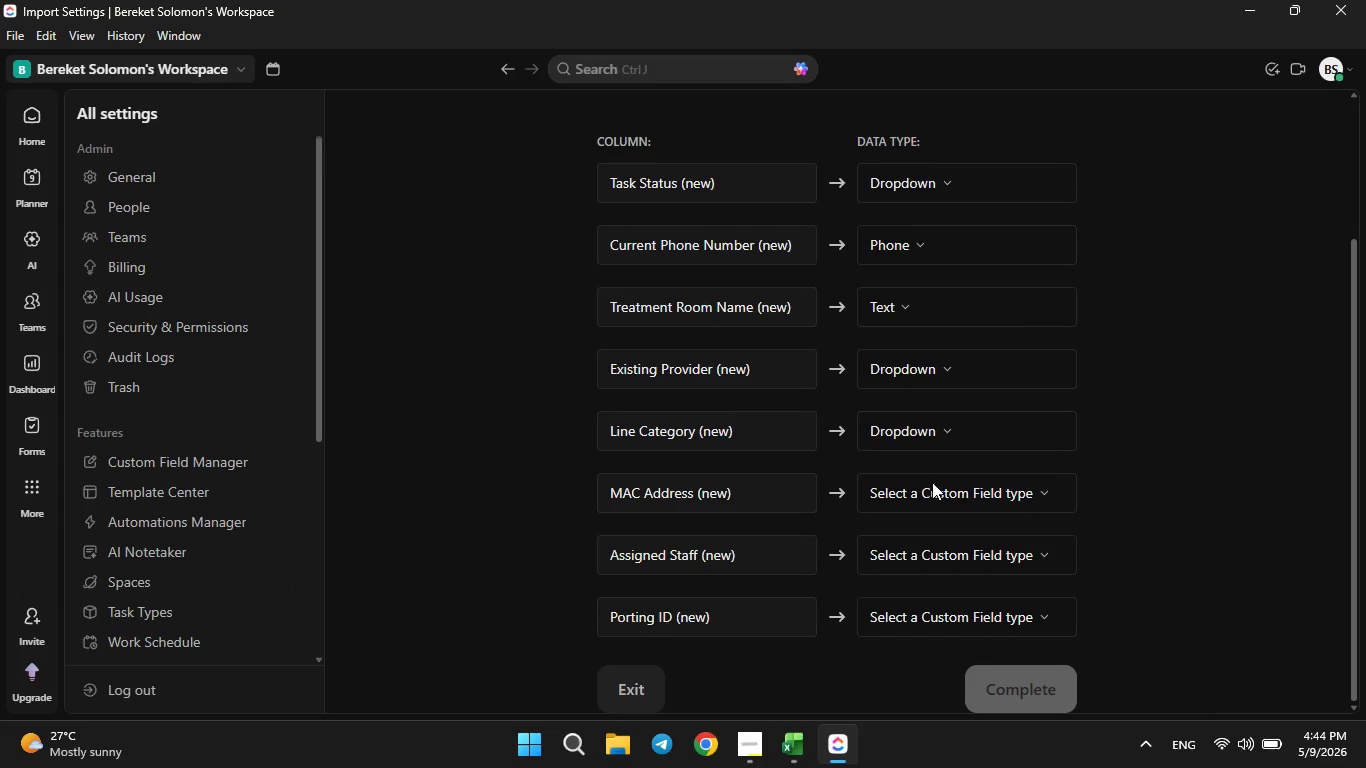 
left_click([932, 482])
 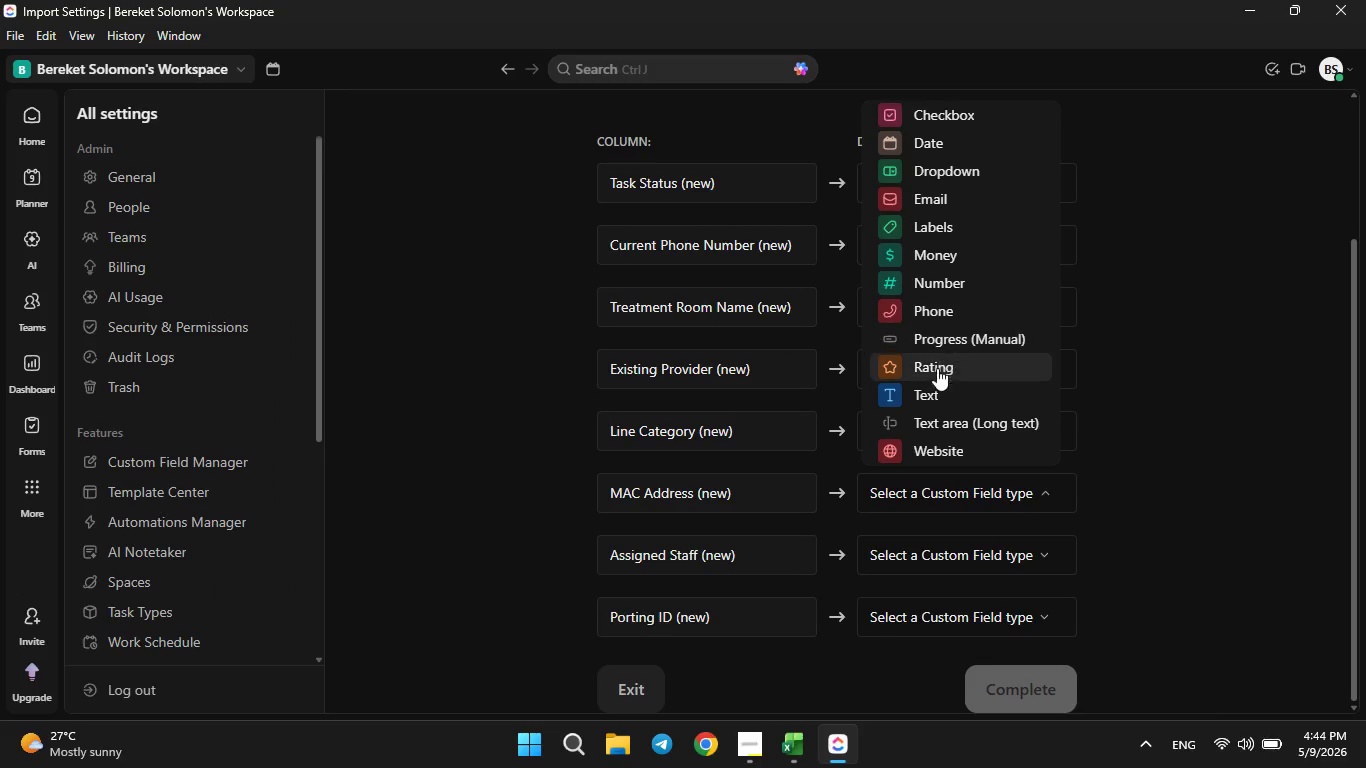 
left_click([931, 397])
 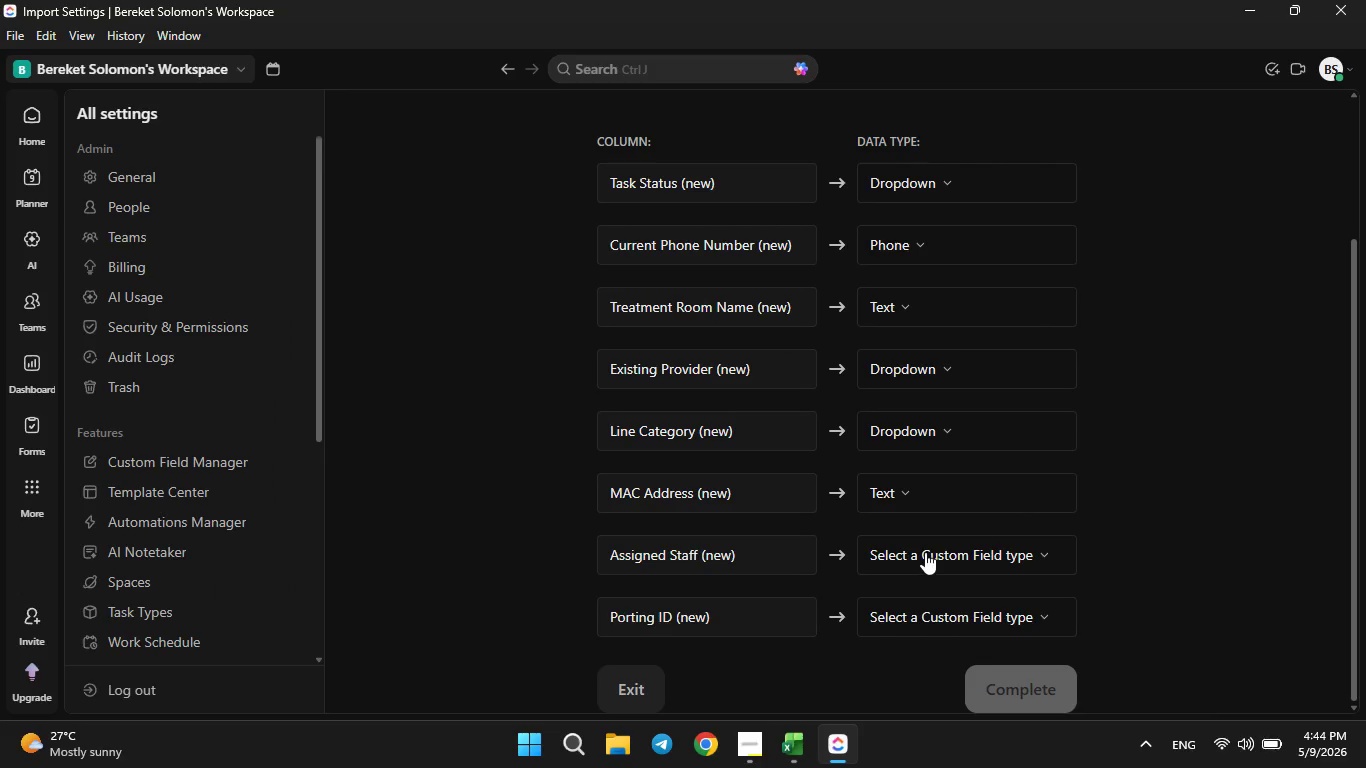 
left_click([925, 552])
 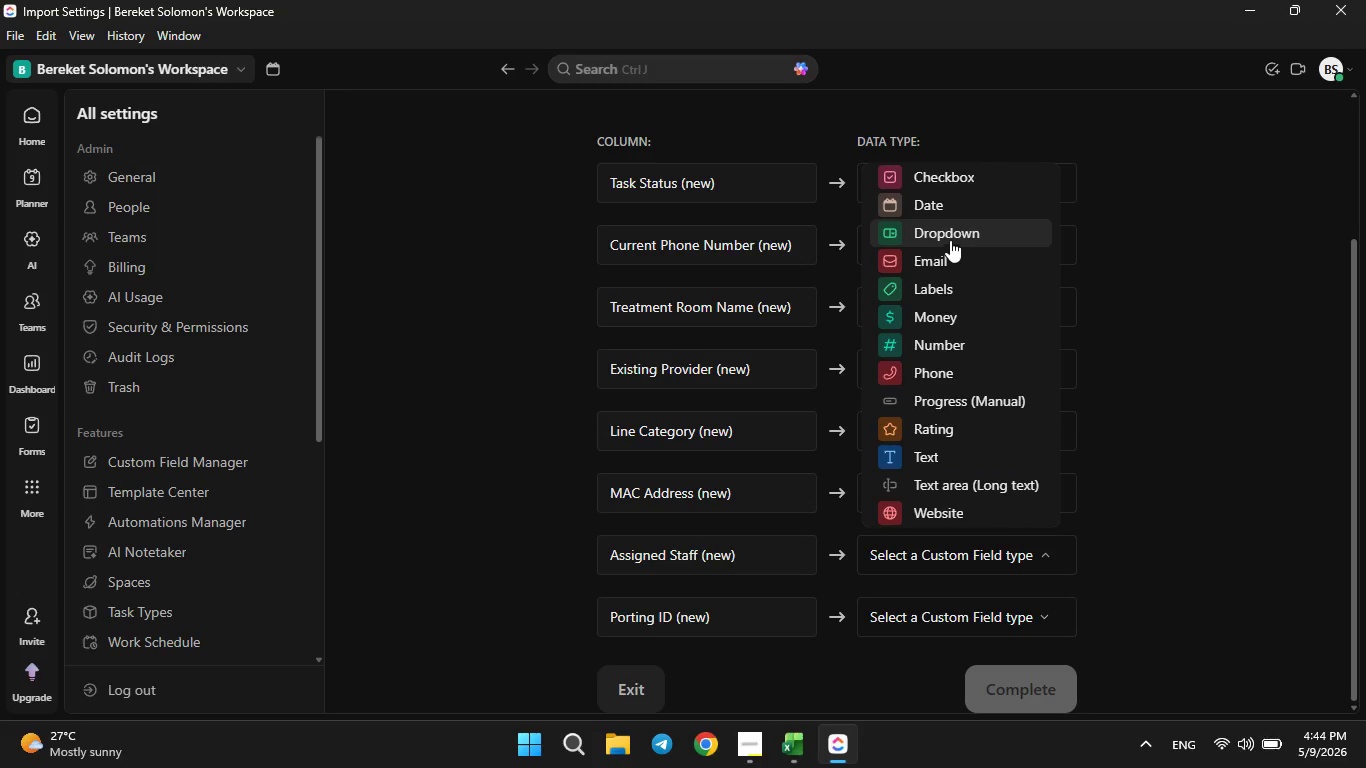 
left_click([934, 617])
 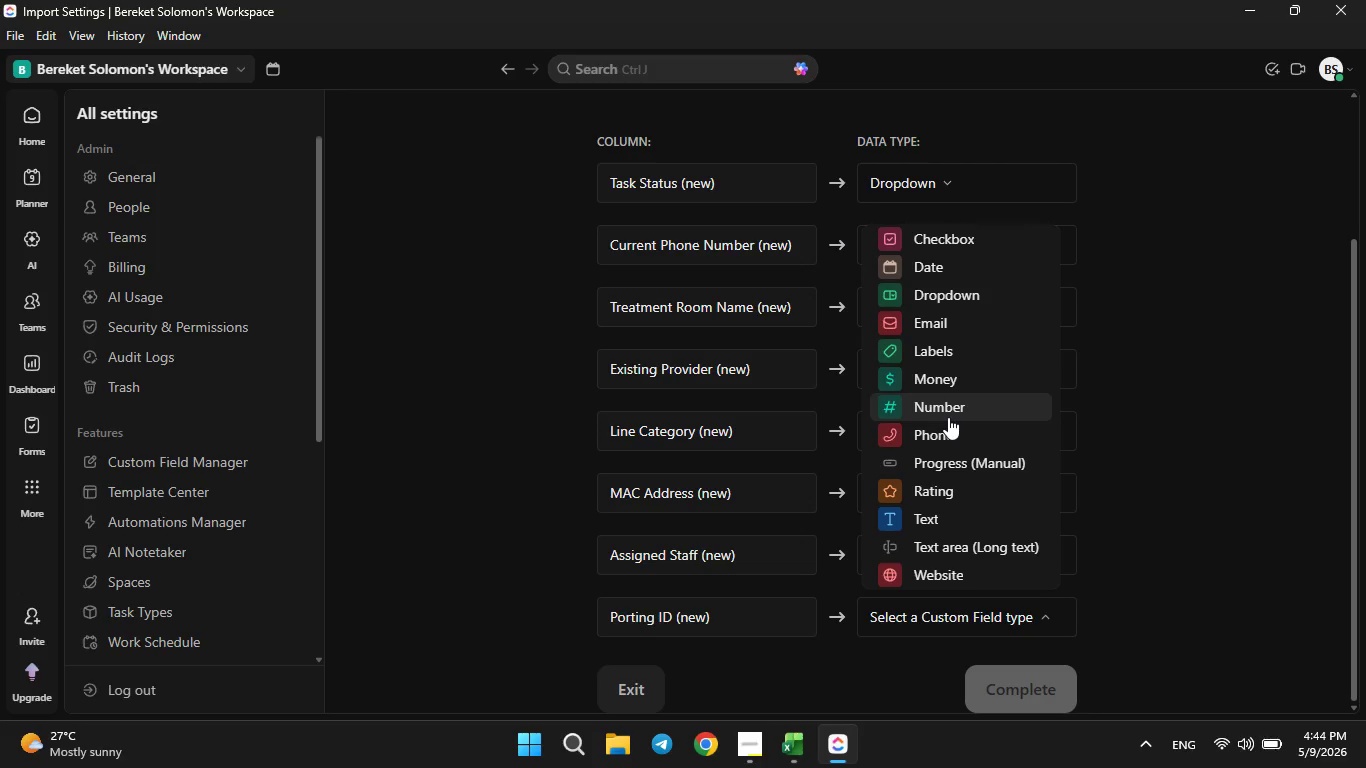 
left_click([948, 417])
 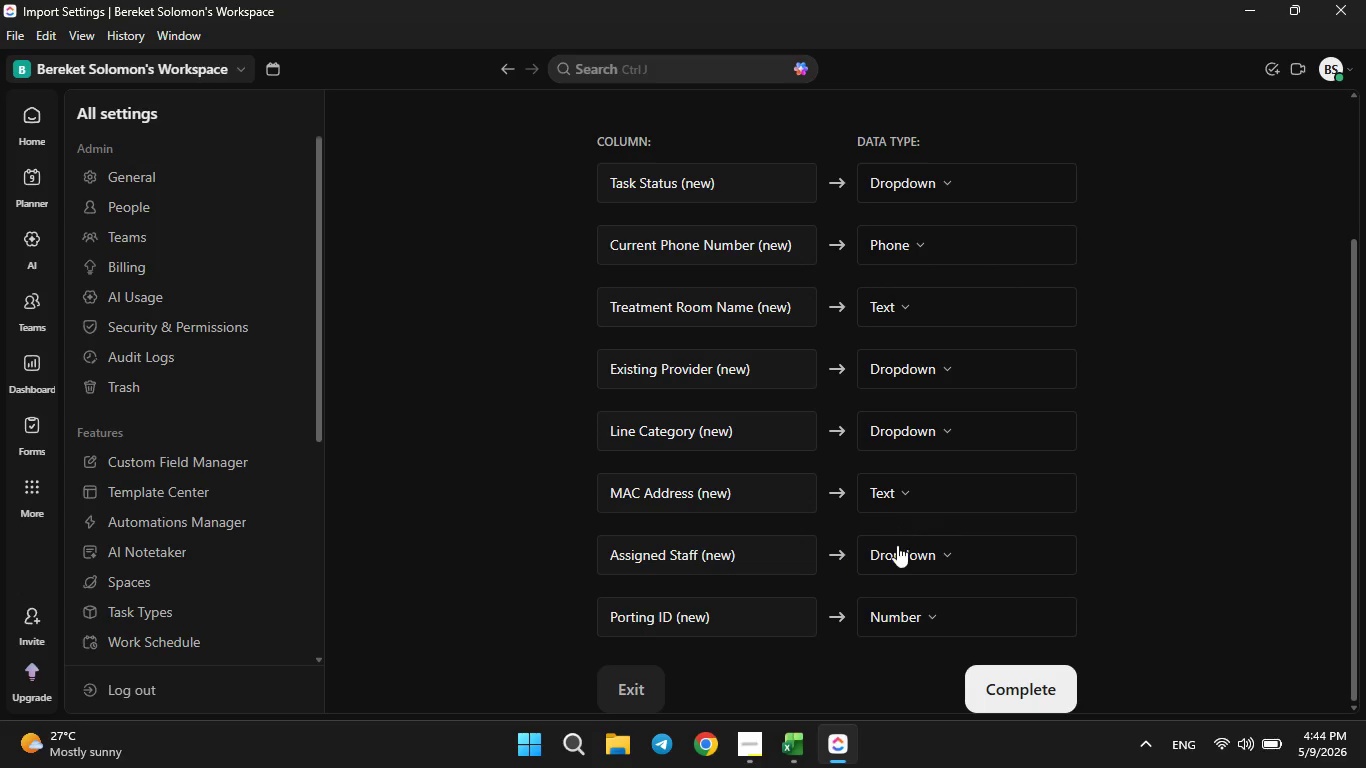 
wait(5.64)
 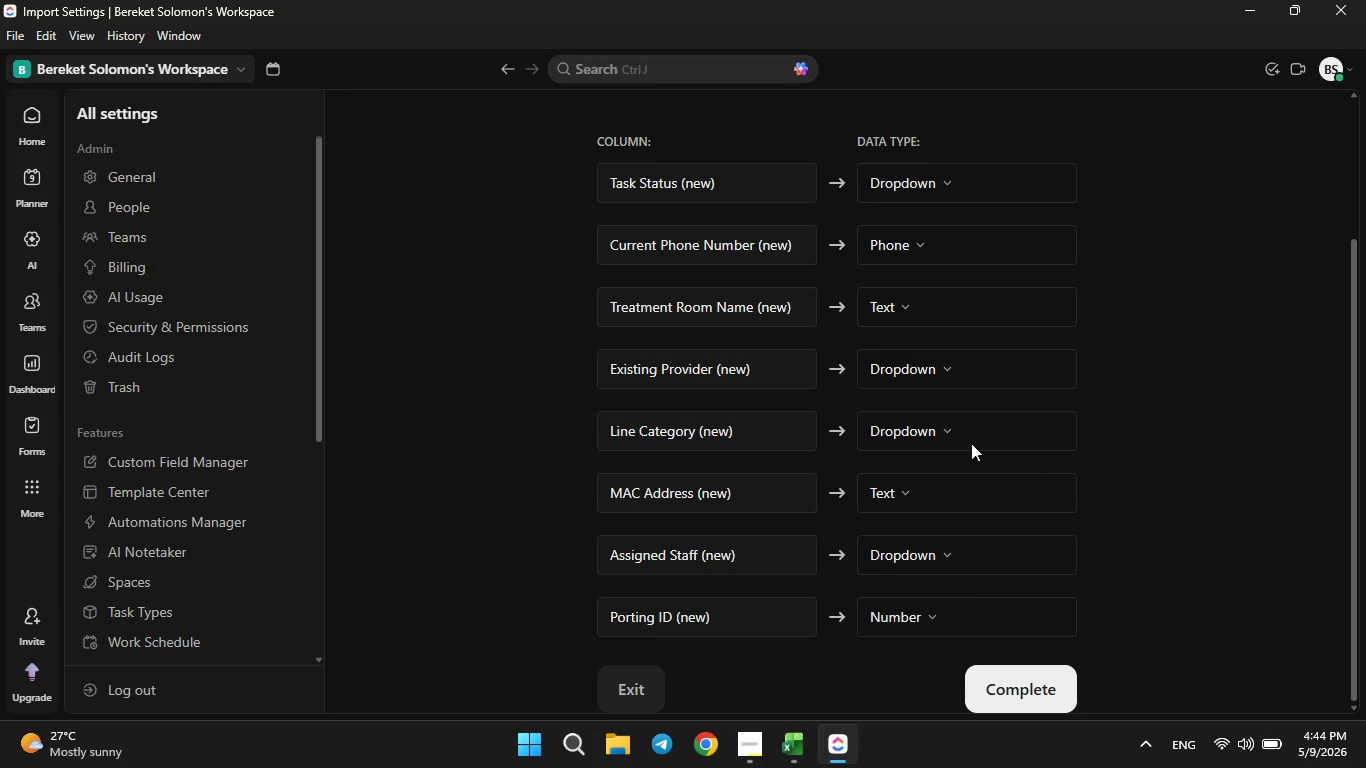 
left_click([183, 461])
 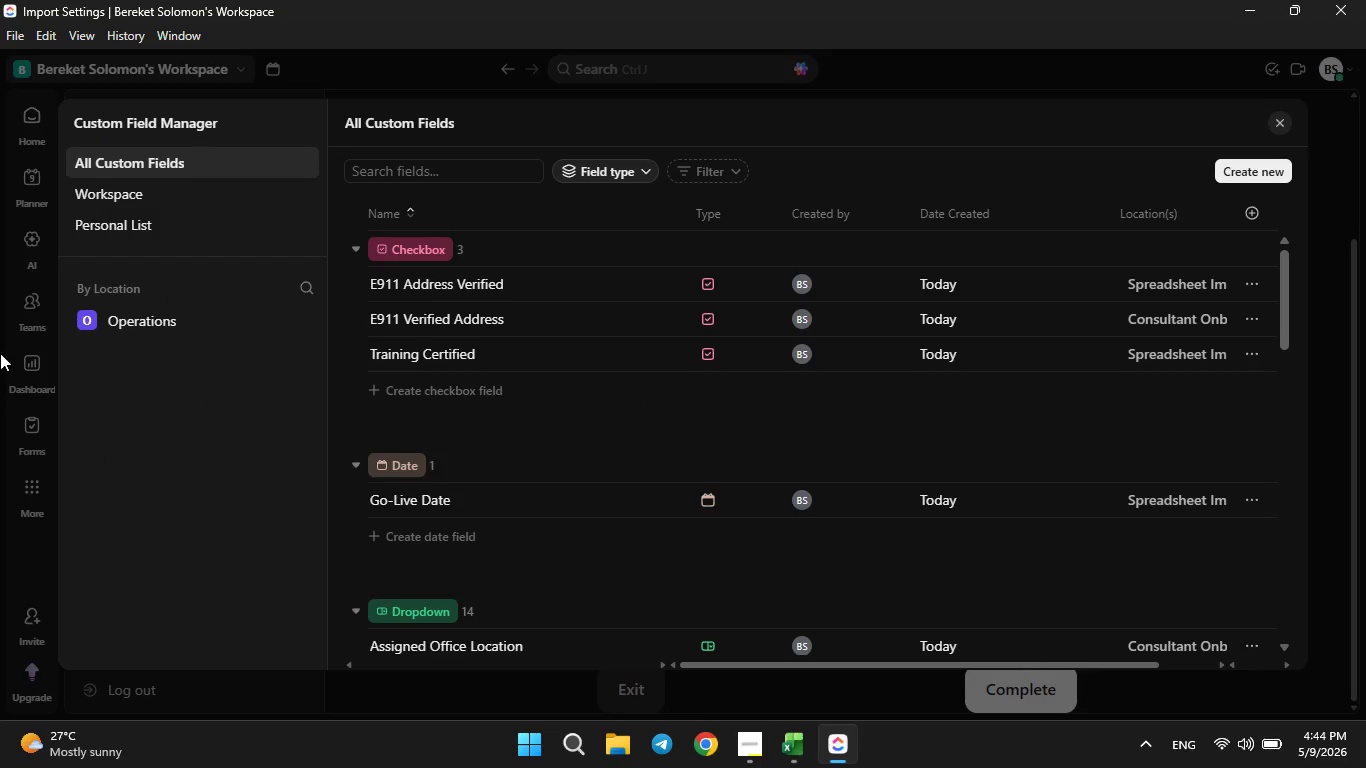 
wait(5.25)
 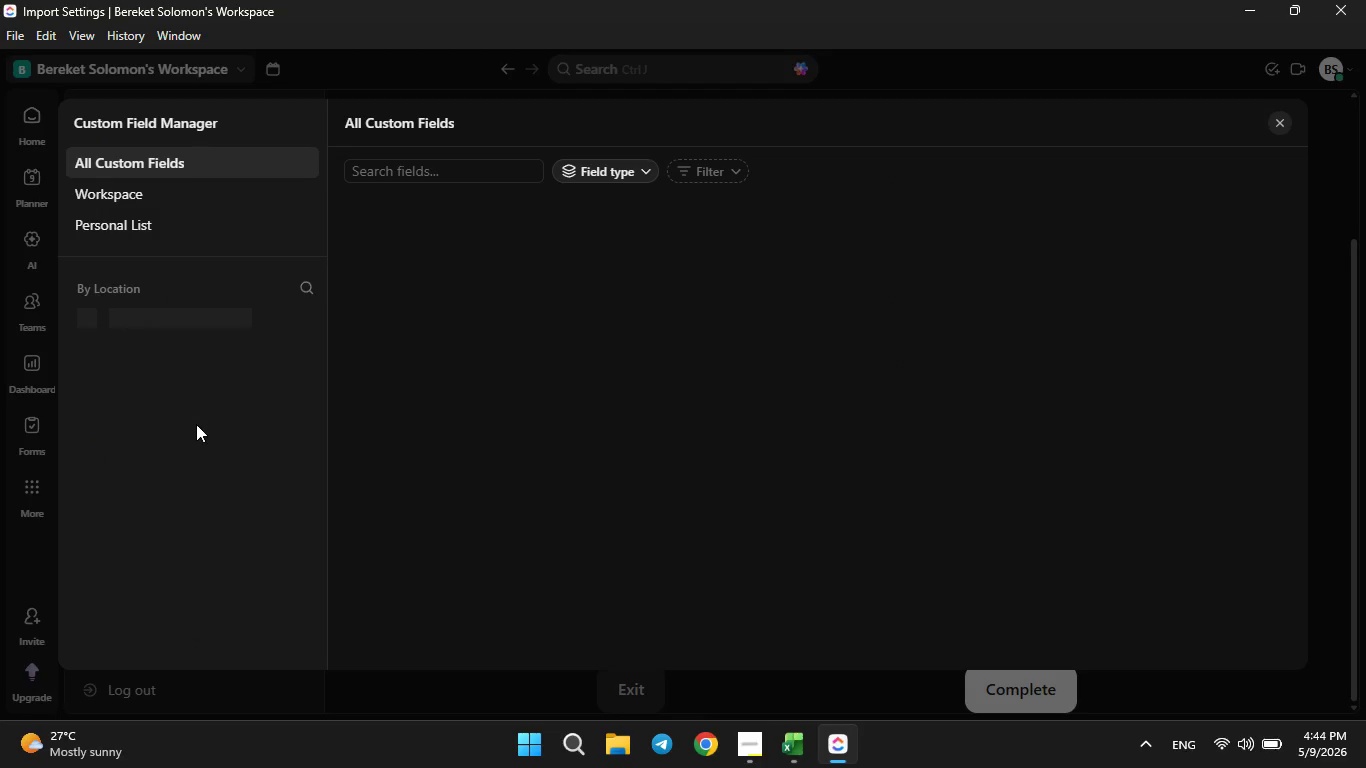 
double_click([113, 313])
 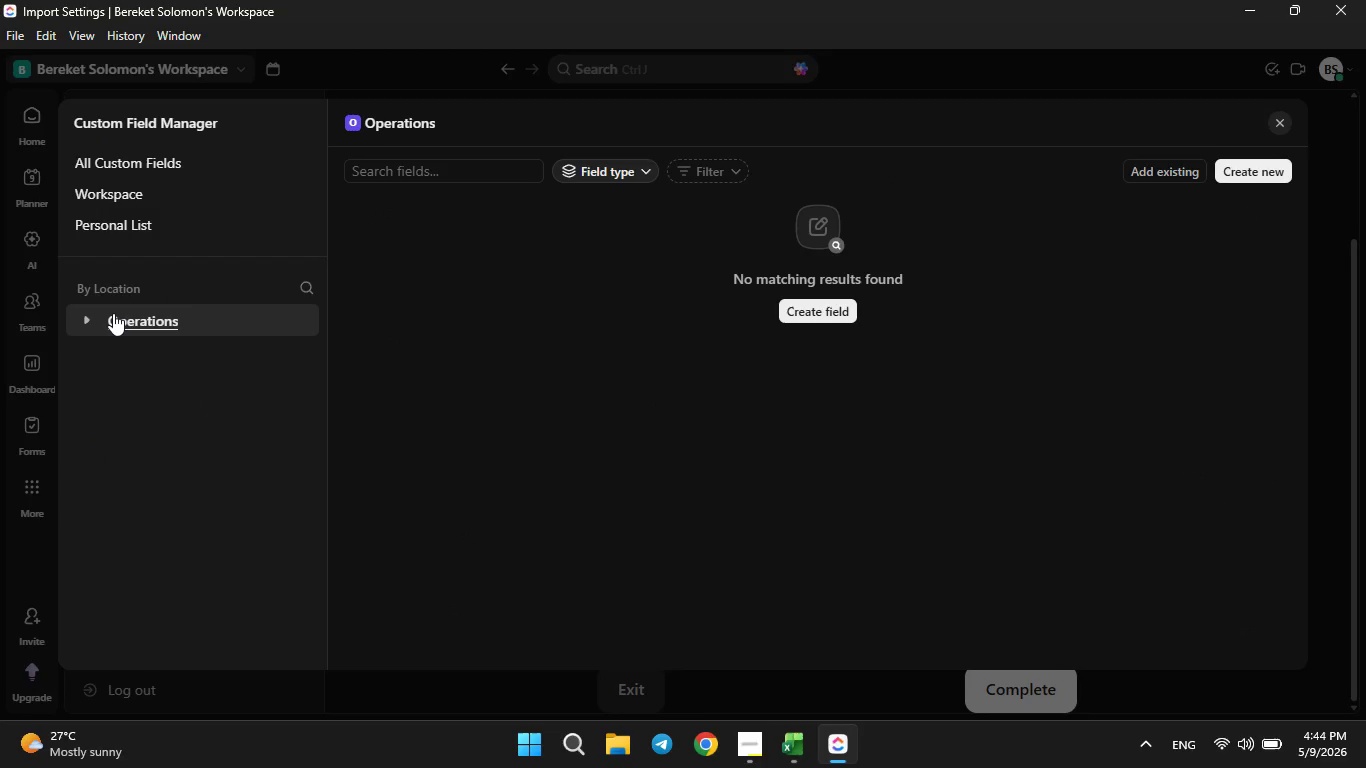 
left_click([113, 316])
 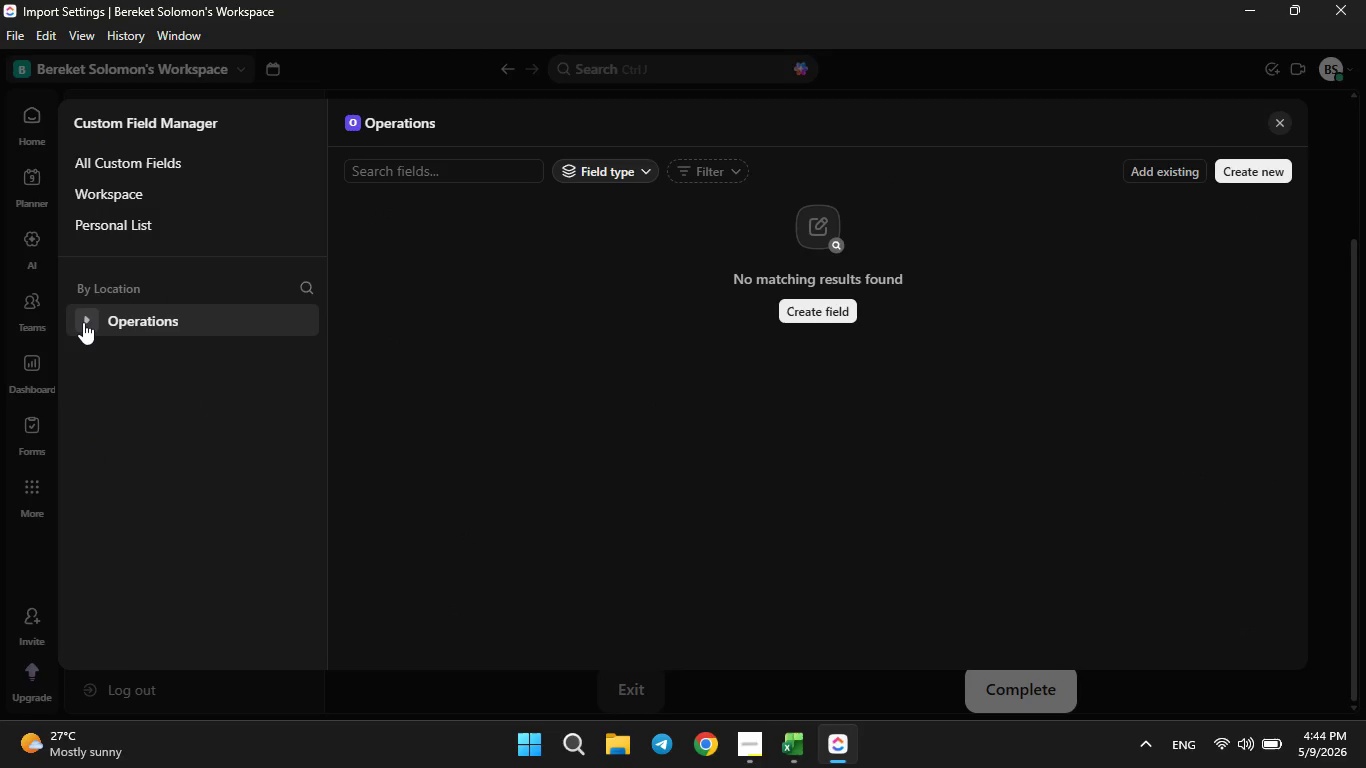 
left_click([83, 322])
 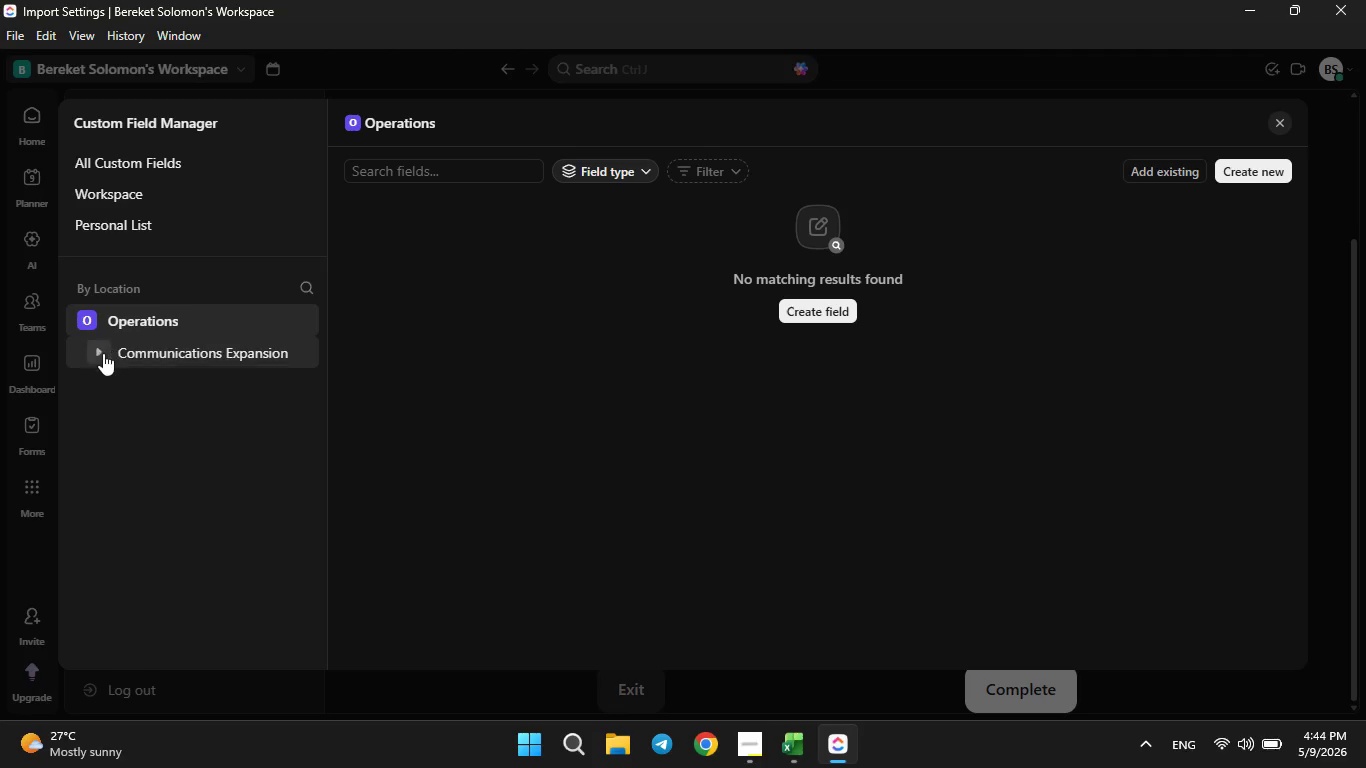 
left_click([103, 353])
 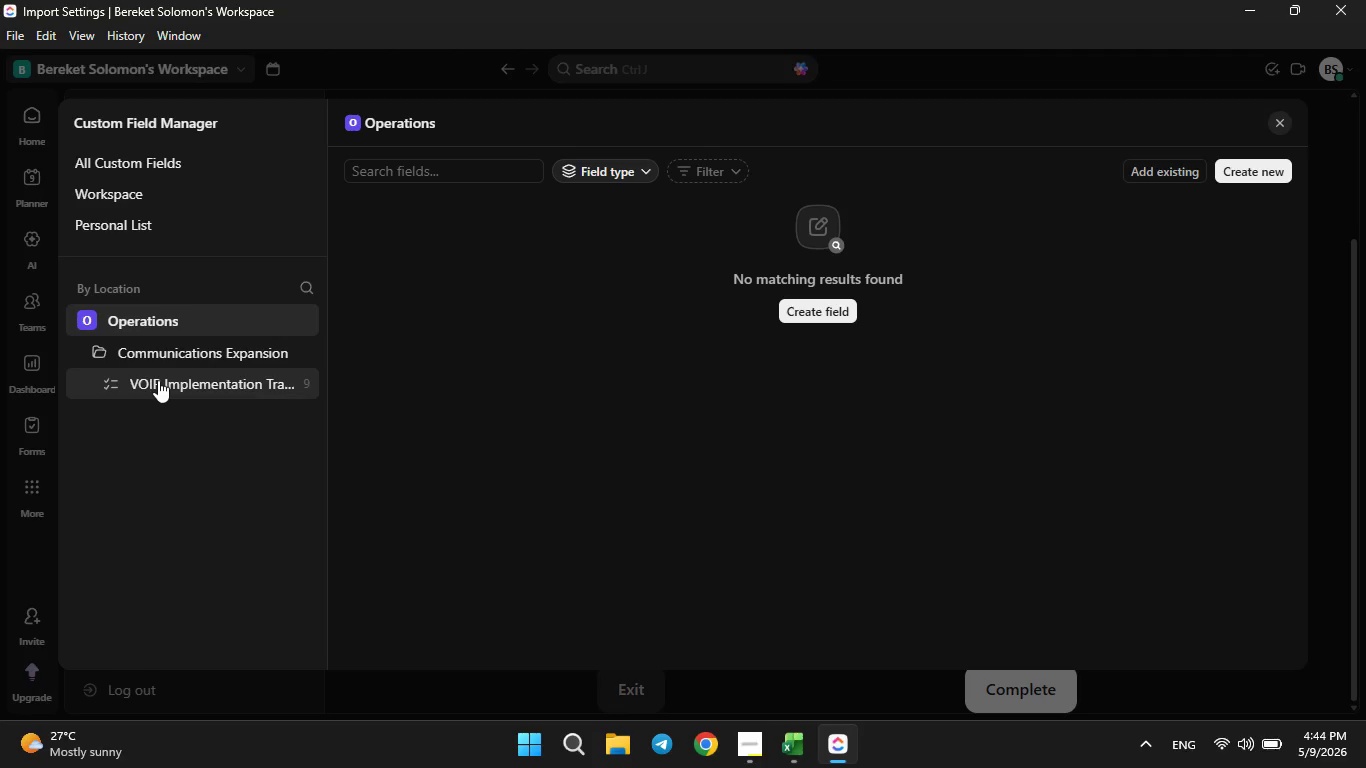 
left_click([158, 380])
 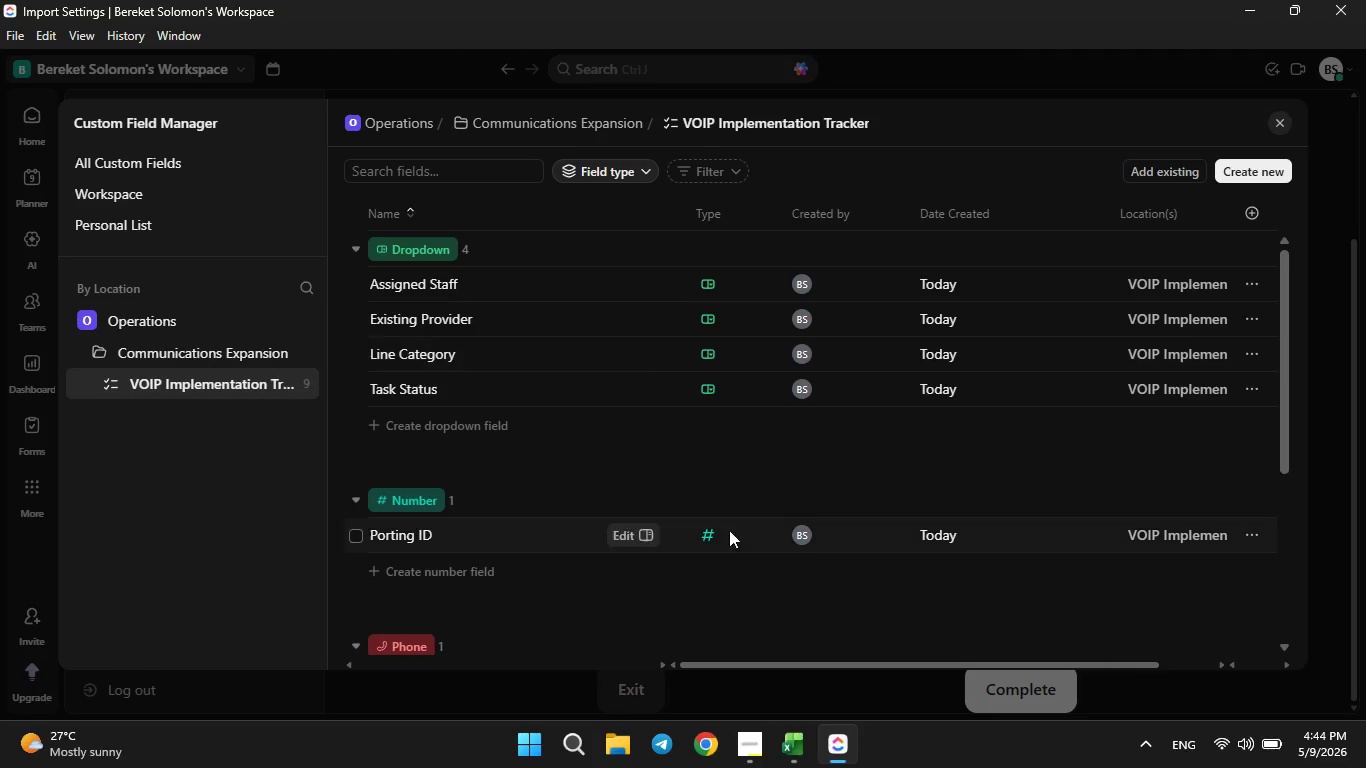 
scroll: coordinate [670, 456], scroll_direction: down, amount: 5.0
 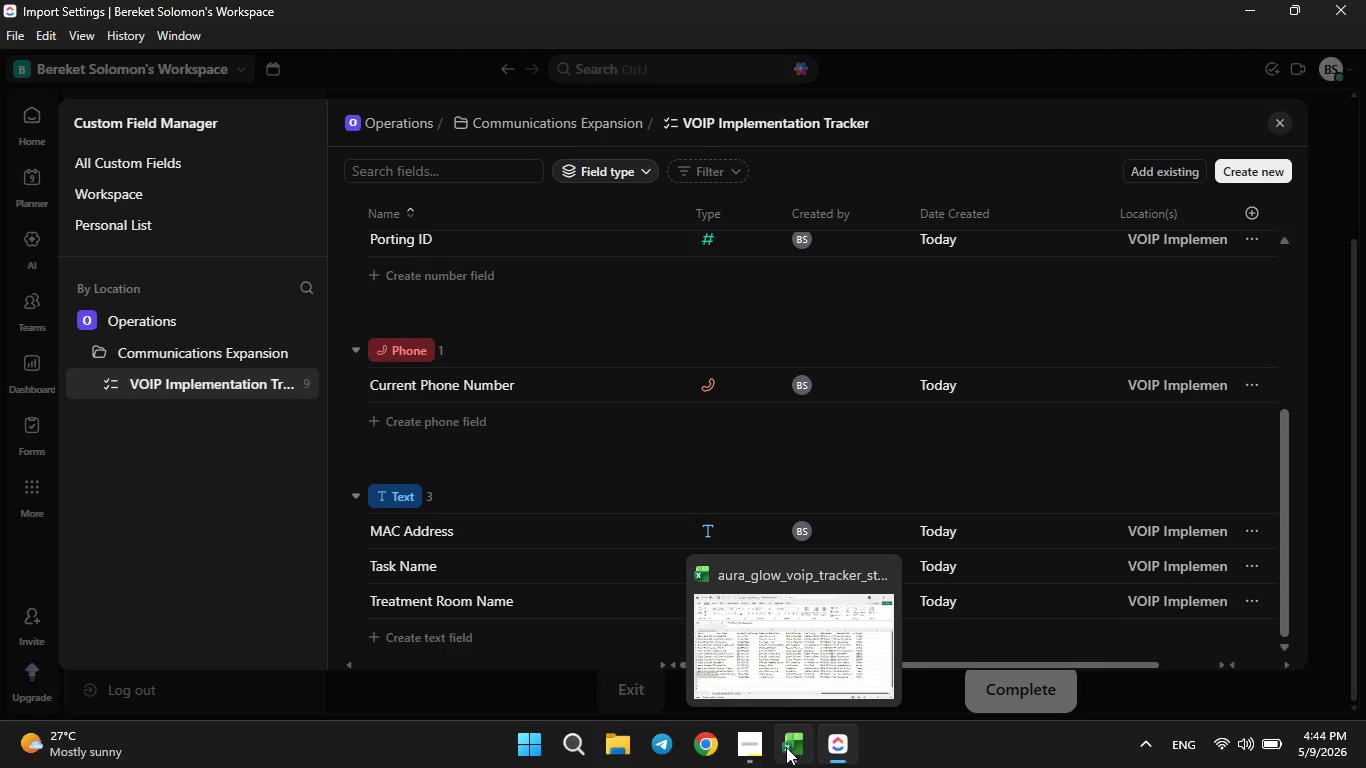 
left_click([848, 745])